 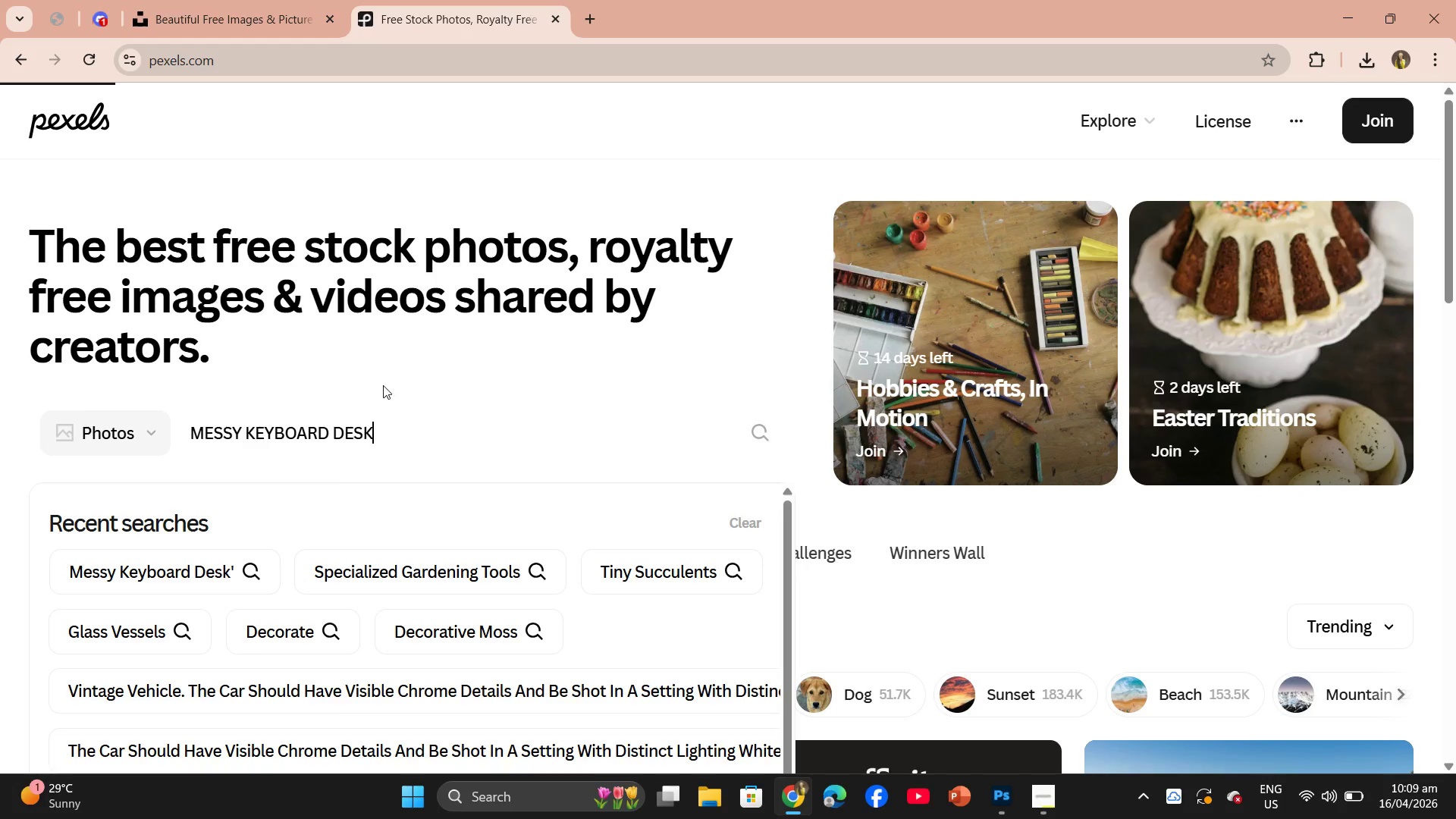 
left_click_drag(start_coordinate=[538, 132], to_coordinate=[257, 138])
 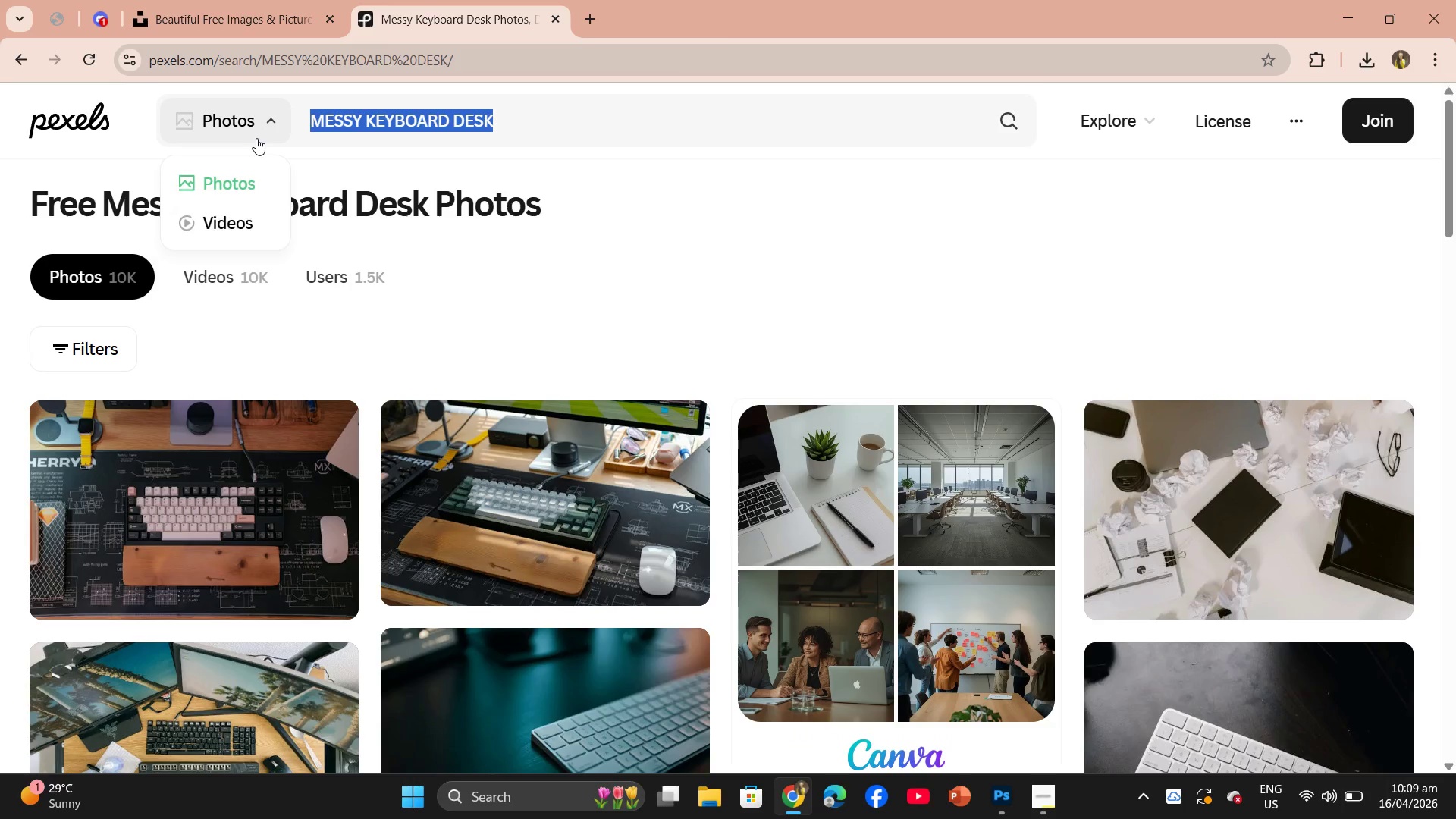 
key(Control+C)
 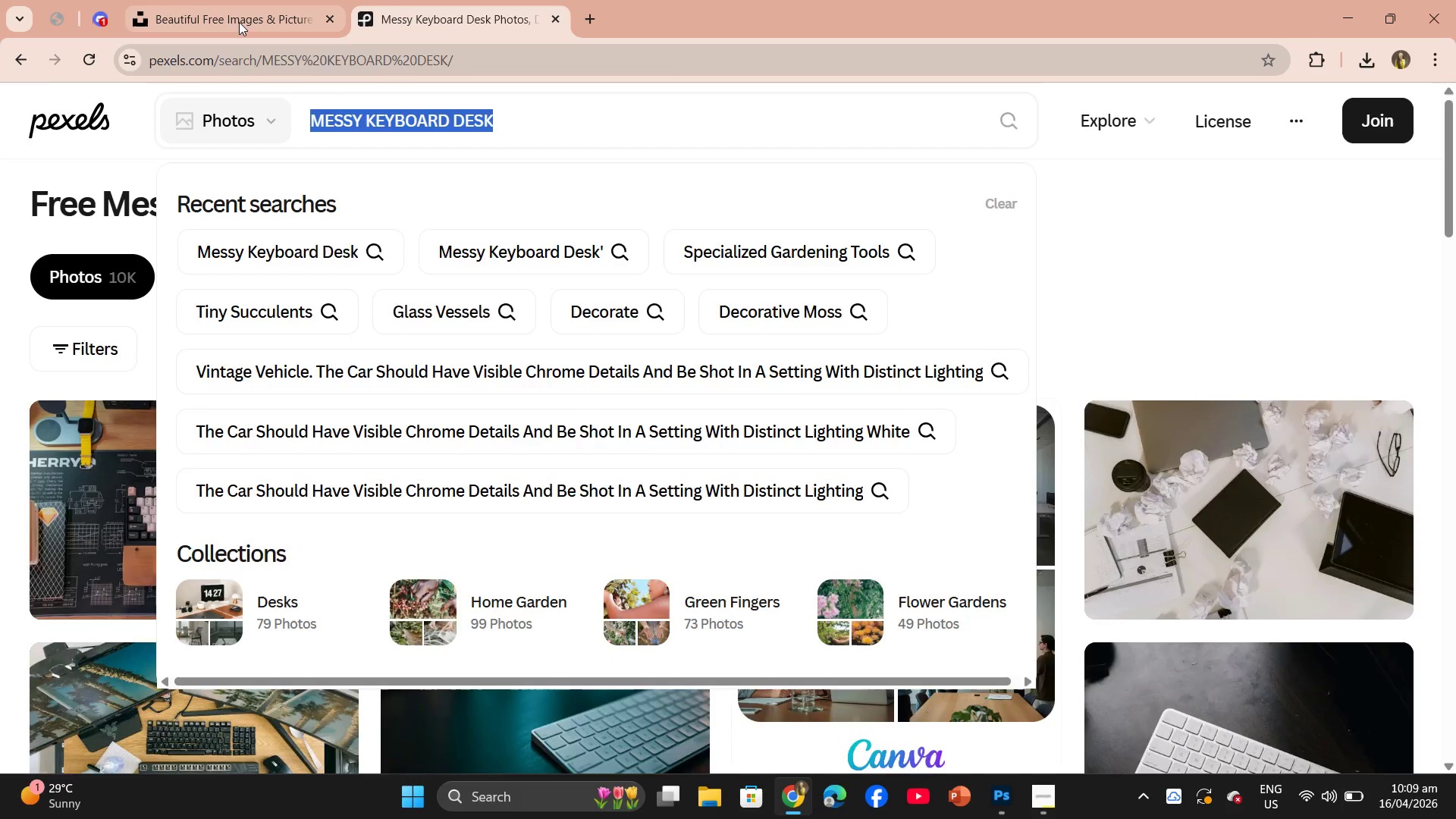 
left_click([239, 22])
 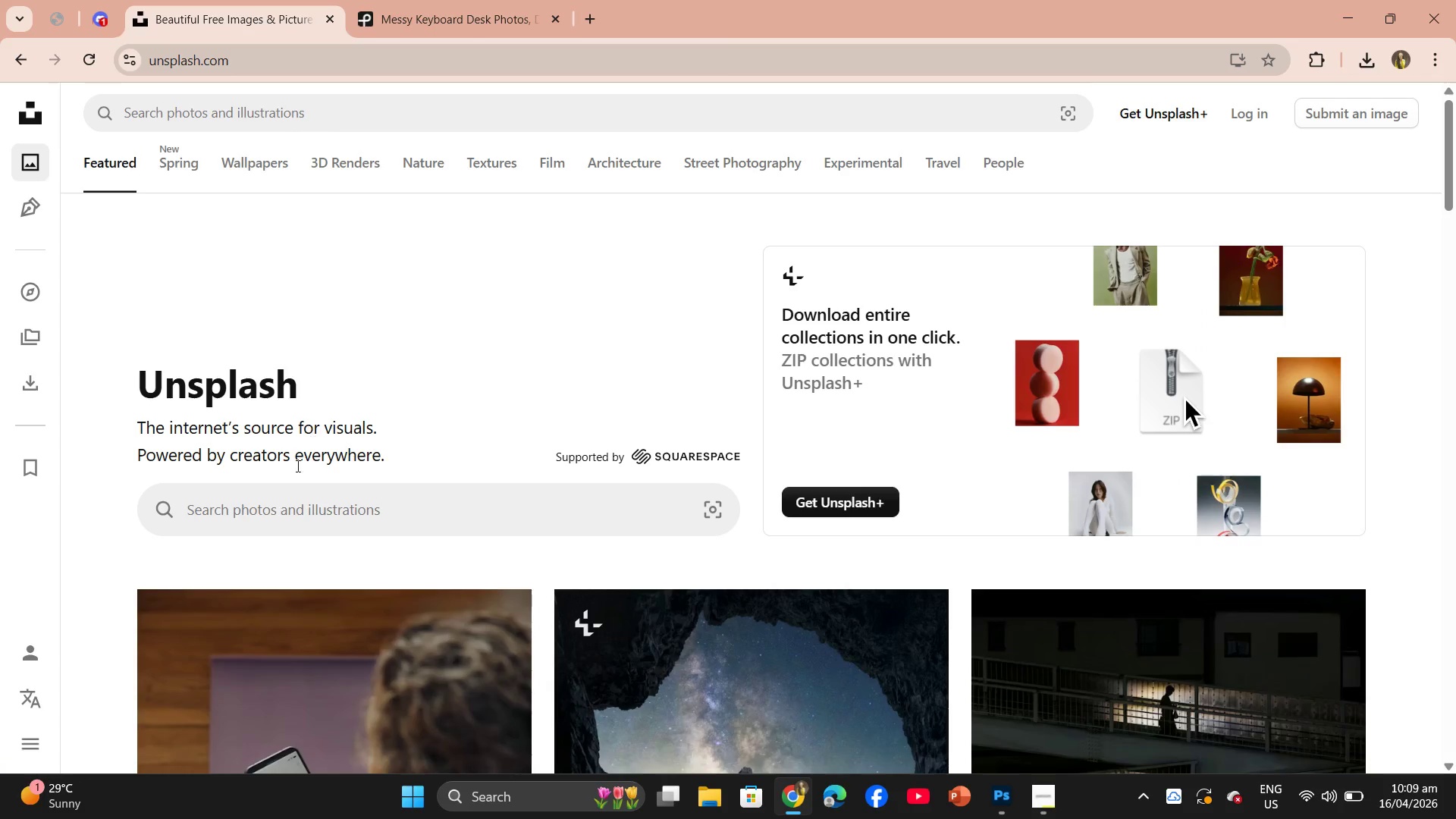 
left_click([299, 505])
 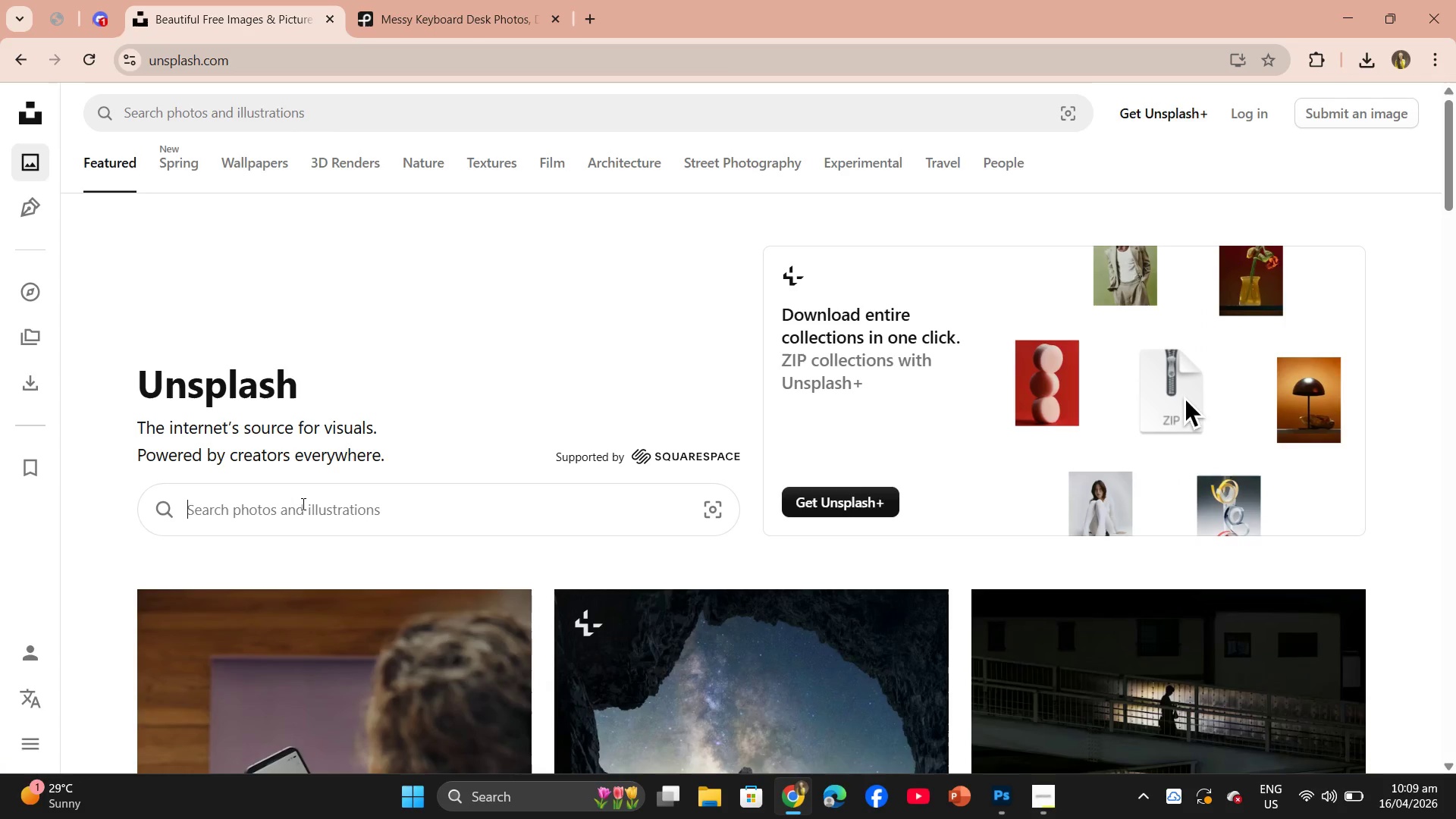 
key(Control+V)
 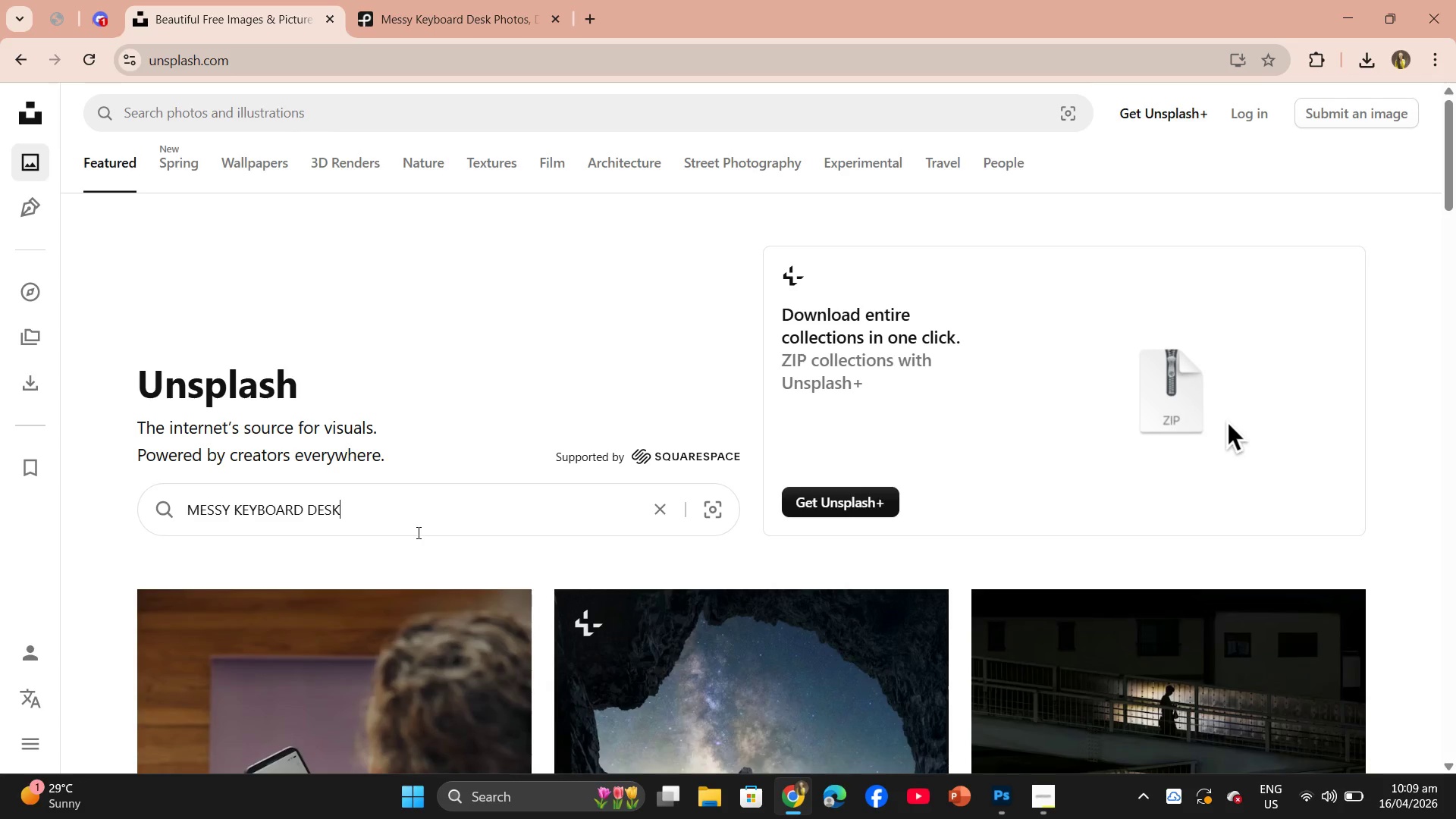 
key(Enter)
 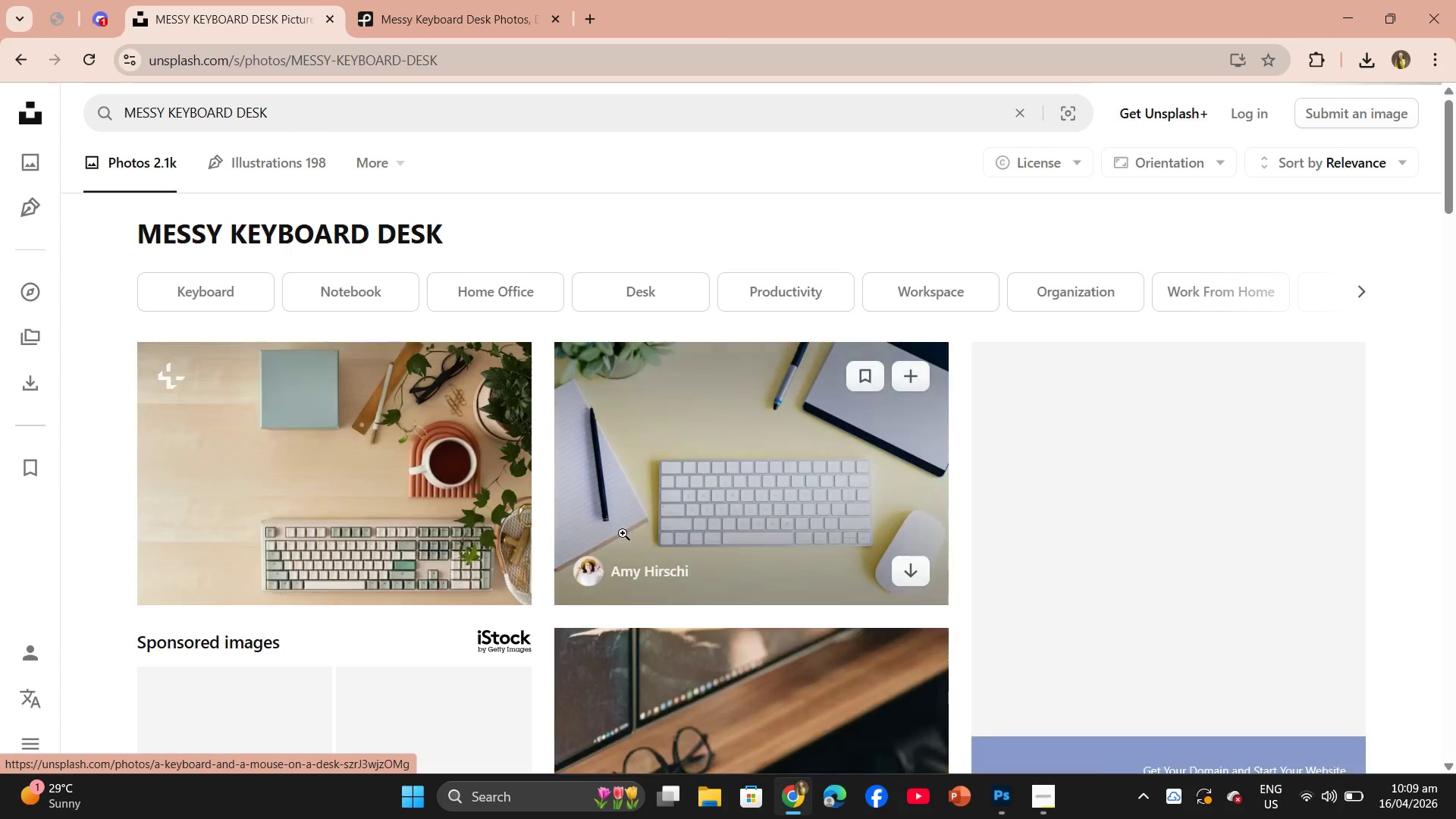 
scroll: coordinate [856, 533], scroll_direction: down, amount: 22.0
 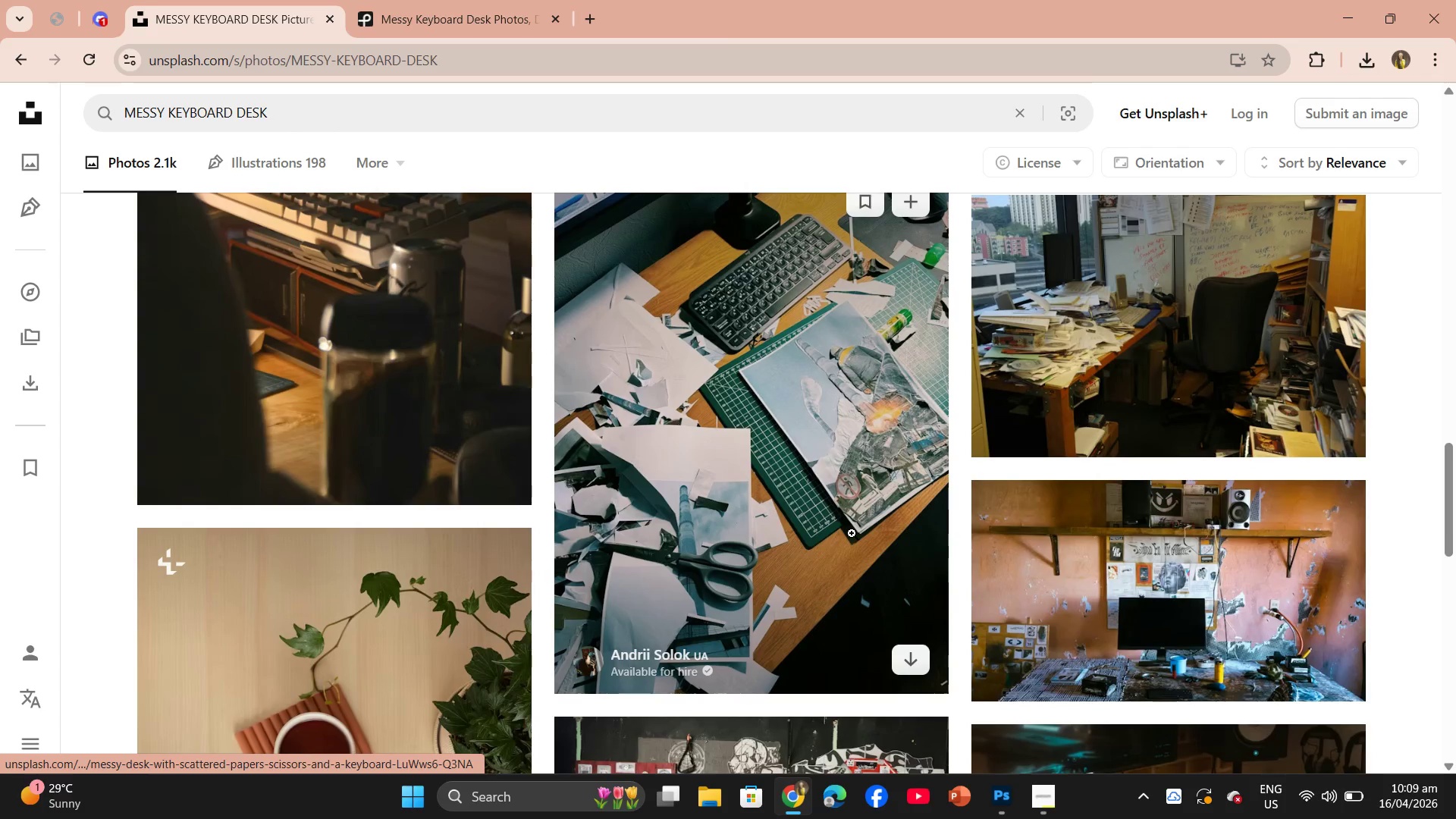 
scroll: coordinate [832, 534], scroll_direction: down, amount: 11.0
 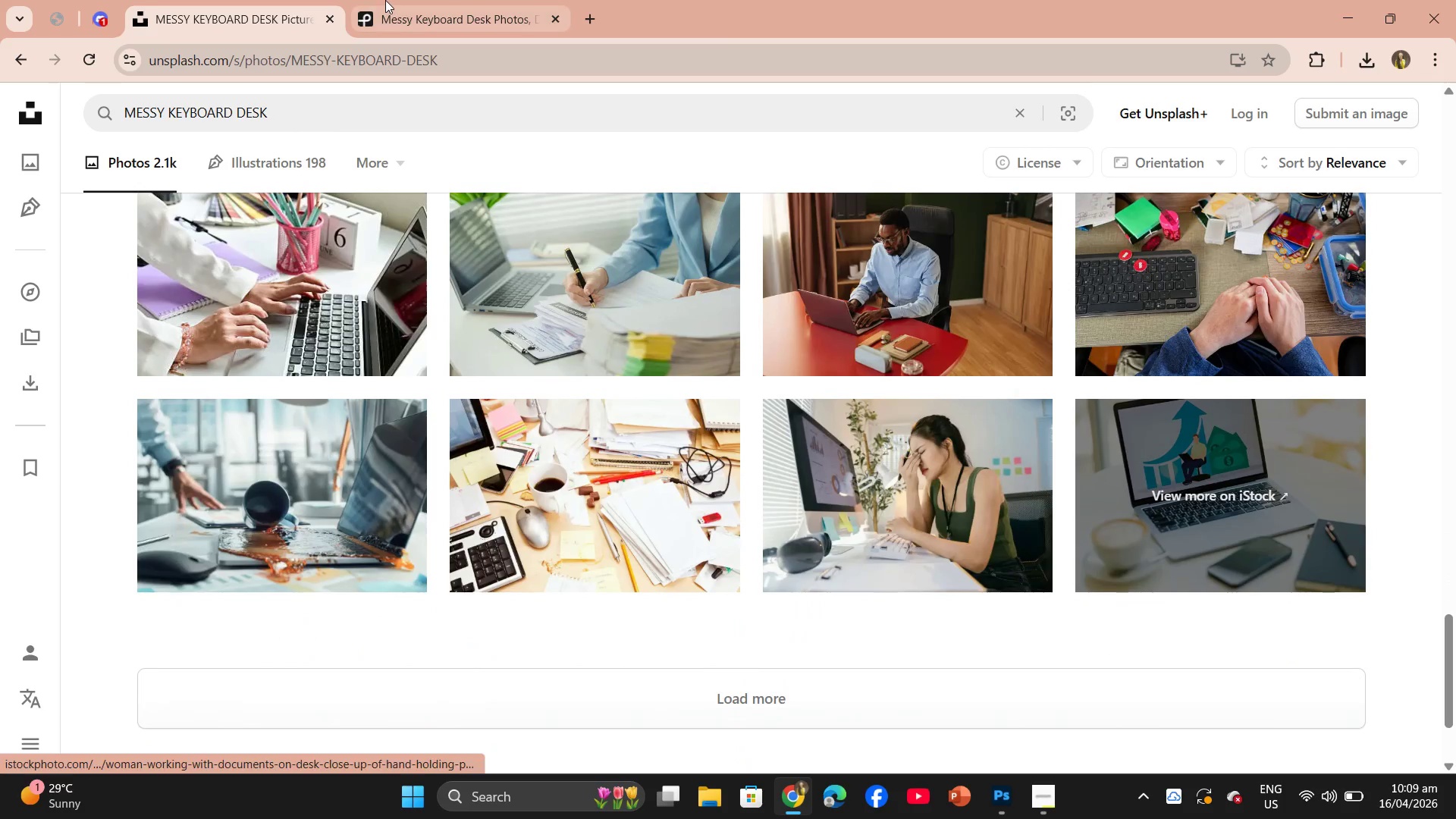 
left_click([396, 7])
 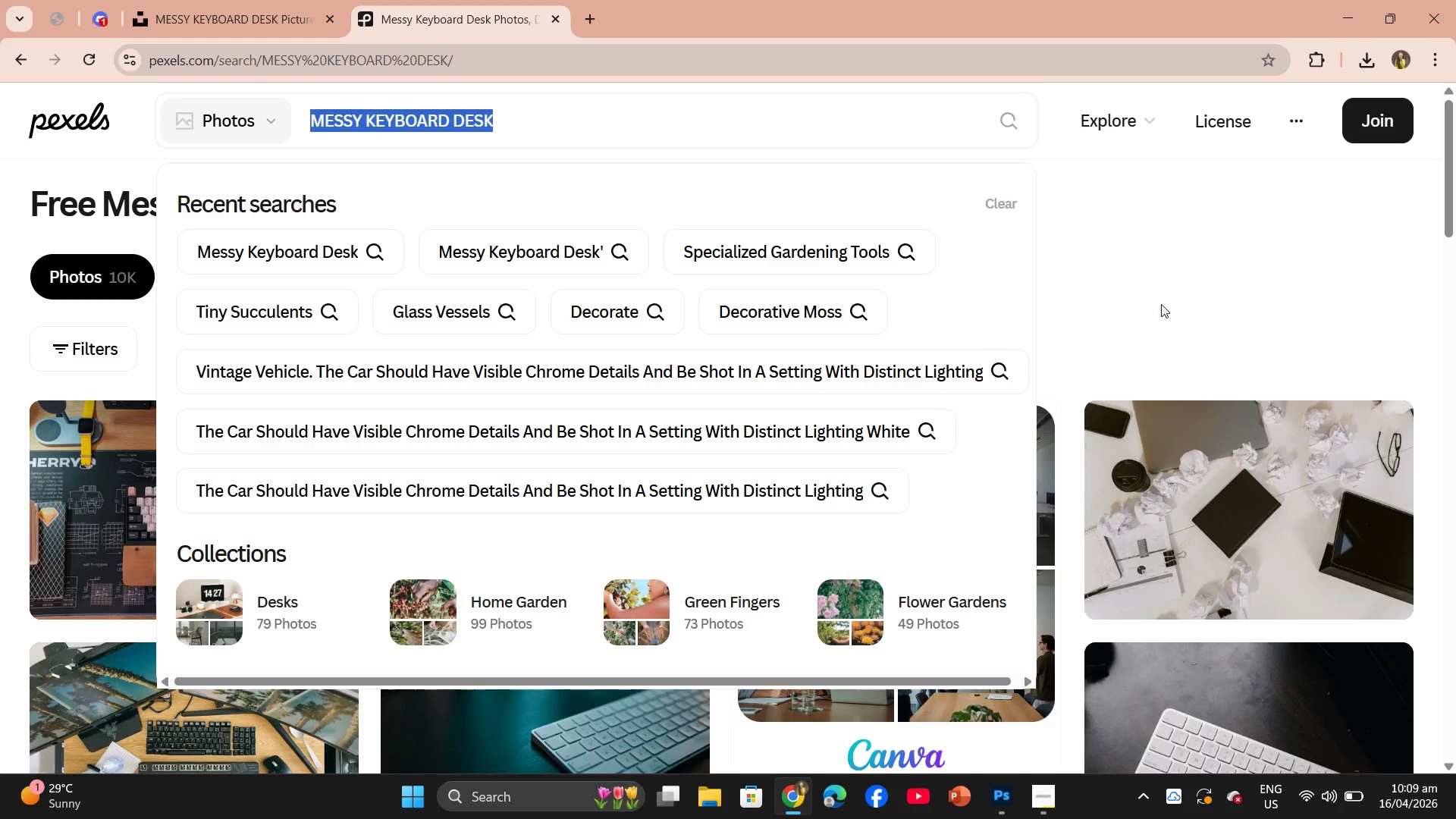 
left_click([1121, 301])
 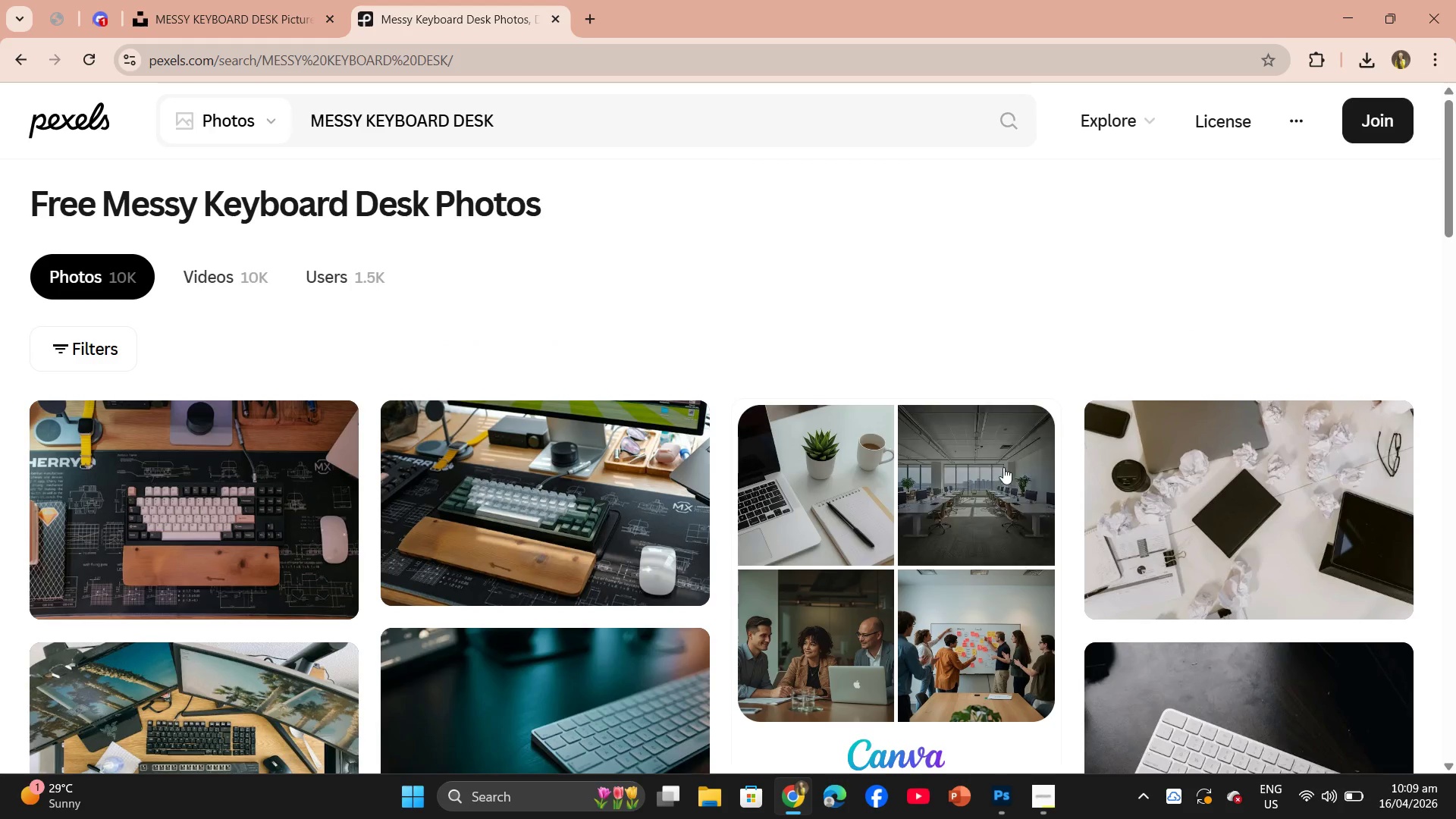 
scroll: coordinate [830, 535], scroll_direction: down, amount: 10.0
 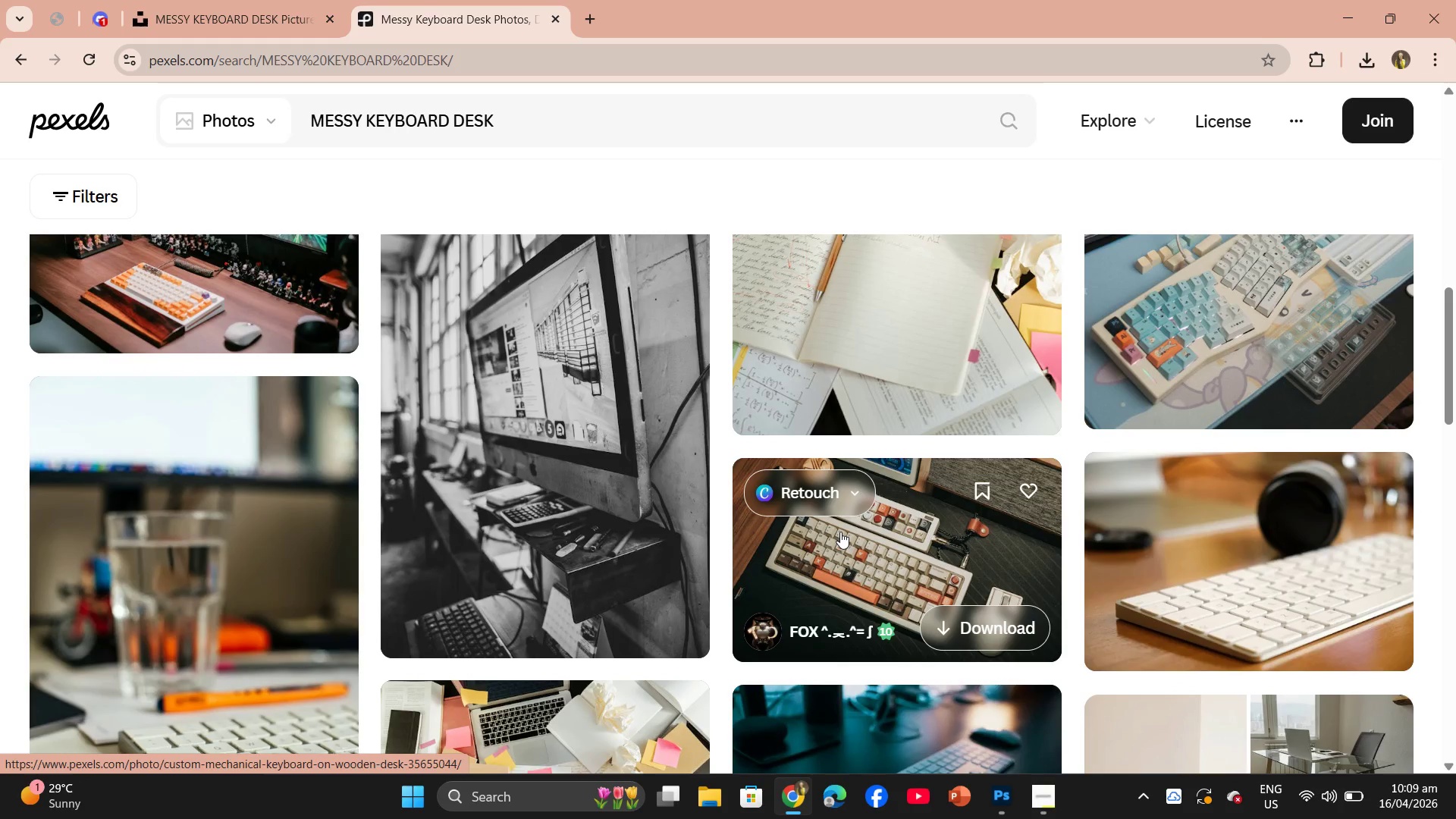 
scroll: coordinate [912, 436], scroll_direction: down, amount: 7.0
 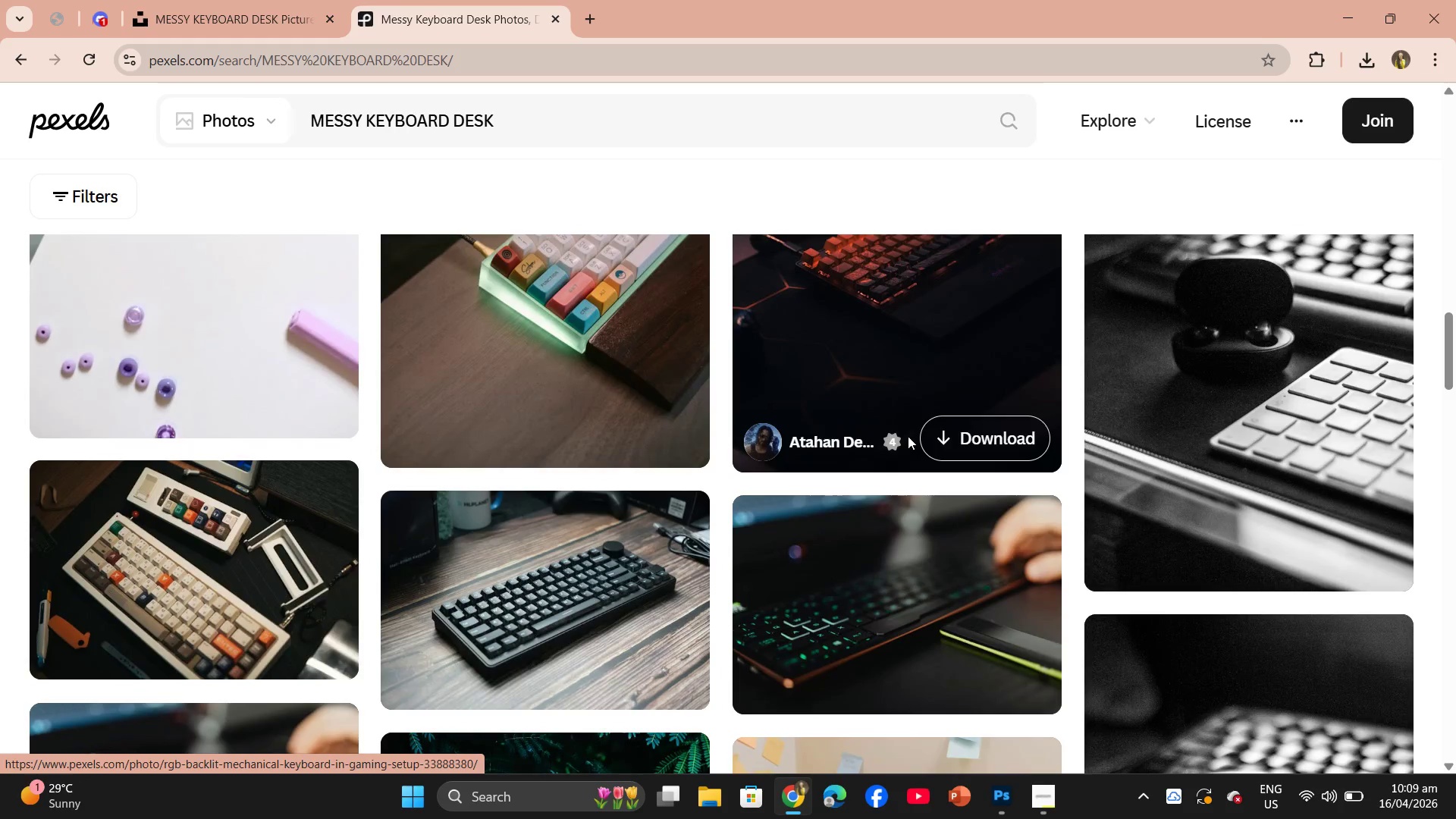 
scroll: coordinate [866, 472], scroll_direction: down, amount: 11.0
 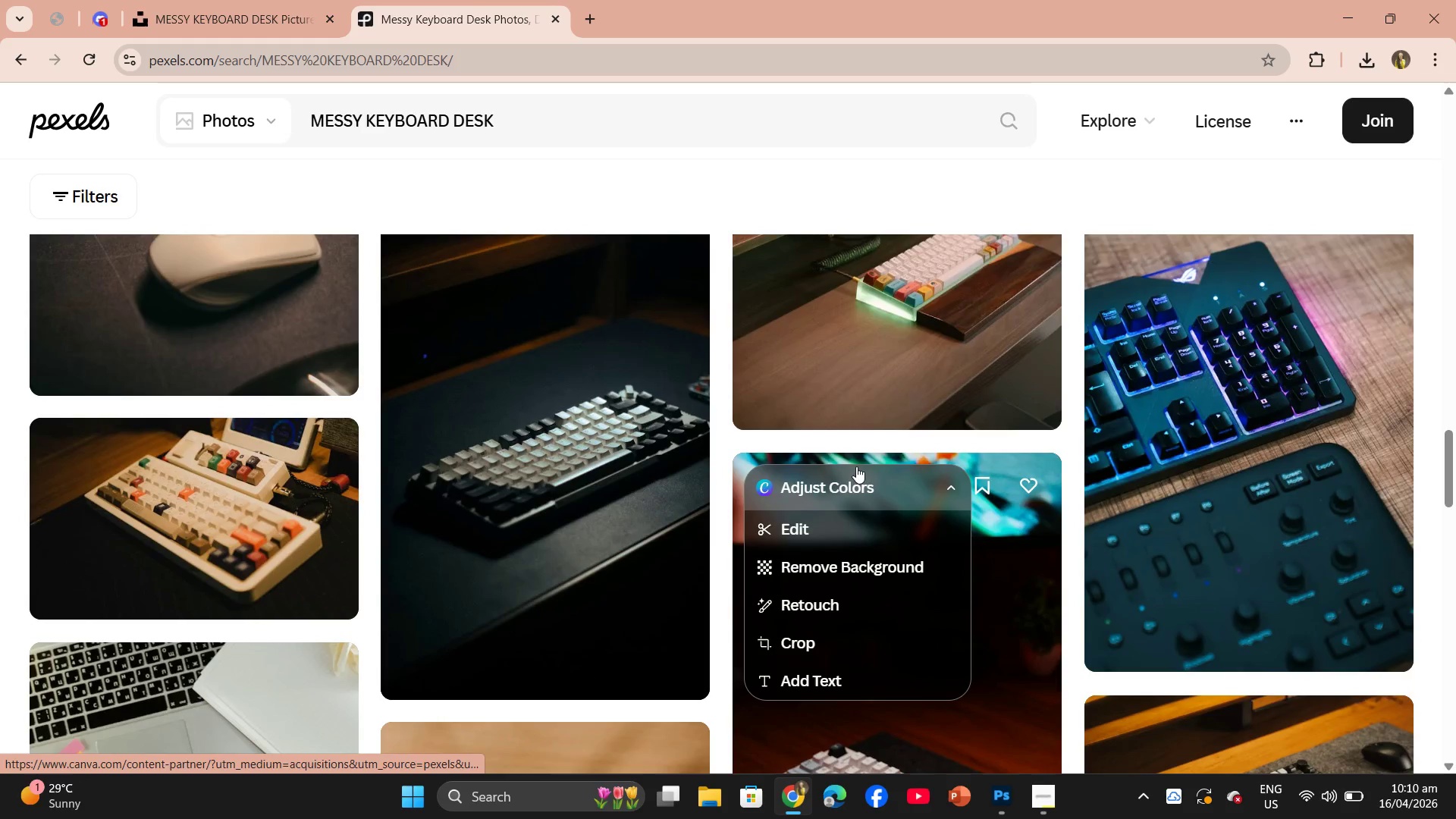 
scroll: coordinate [653, 543], scroll_direction: down, amount: 6.0
 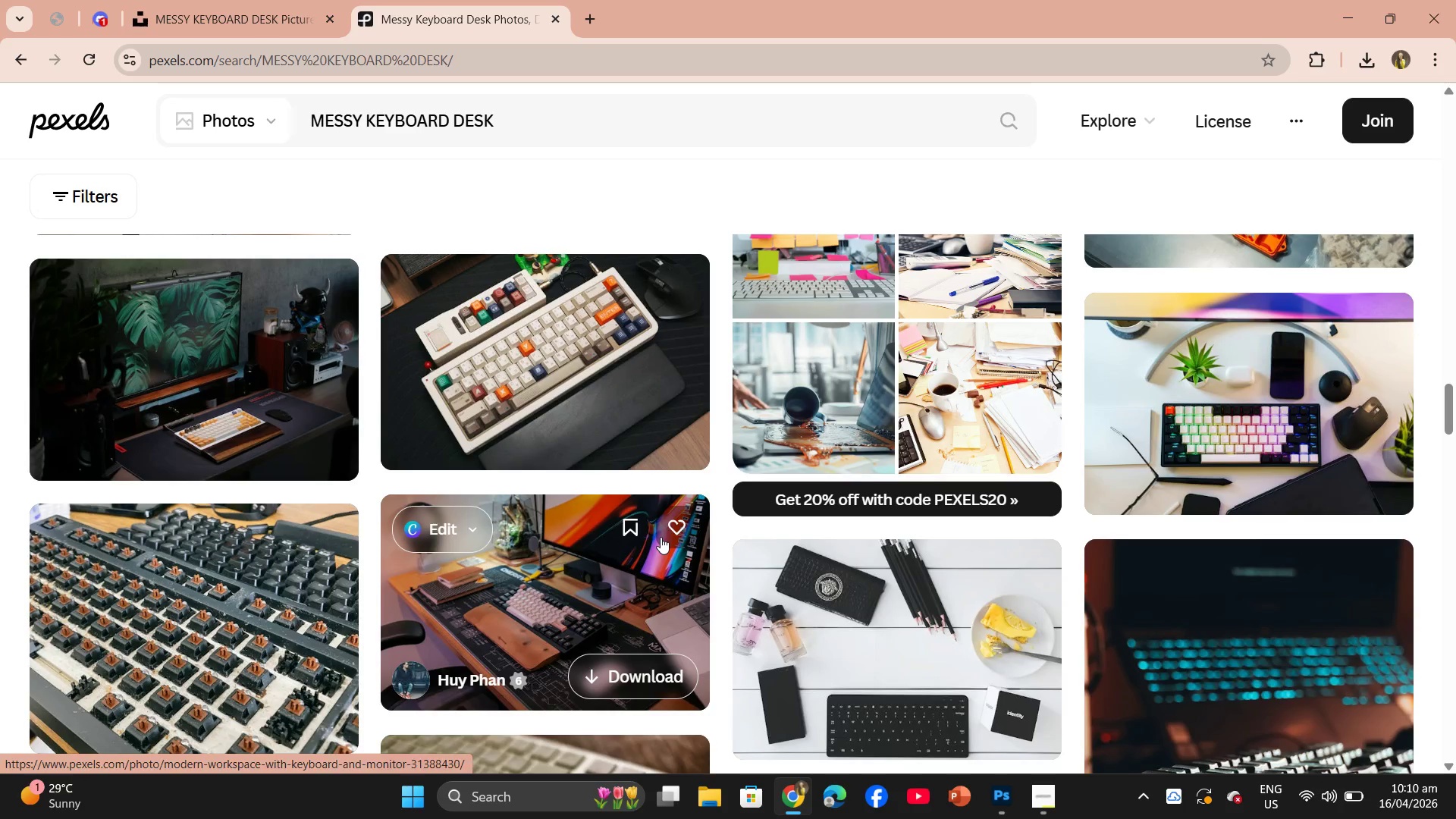 
scroll: coordinate [866, 516], scroll_direction: up, amount: 2.0
 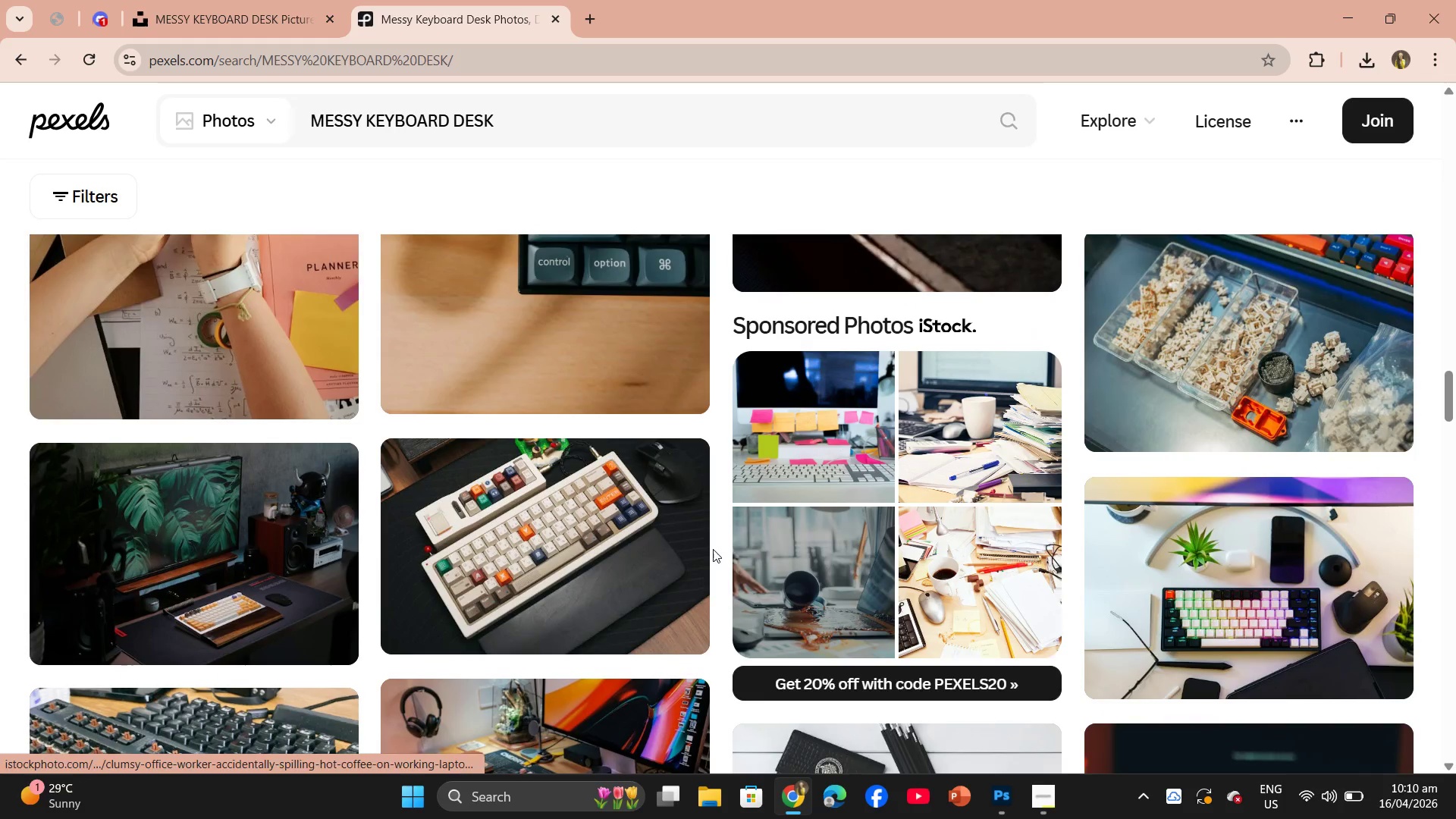 
scroll: coordinate [707, 551], scroll_direction: down, amount: 4.0
 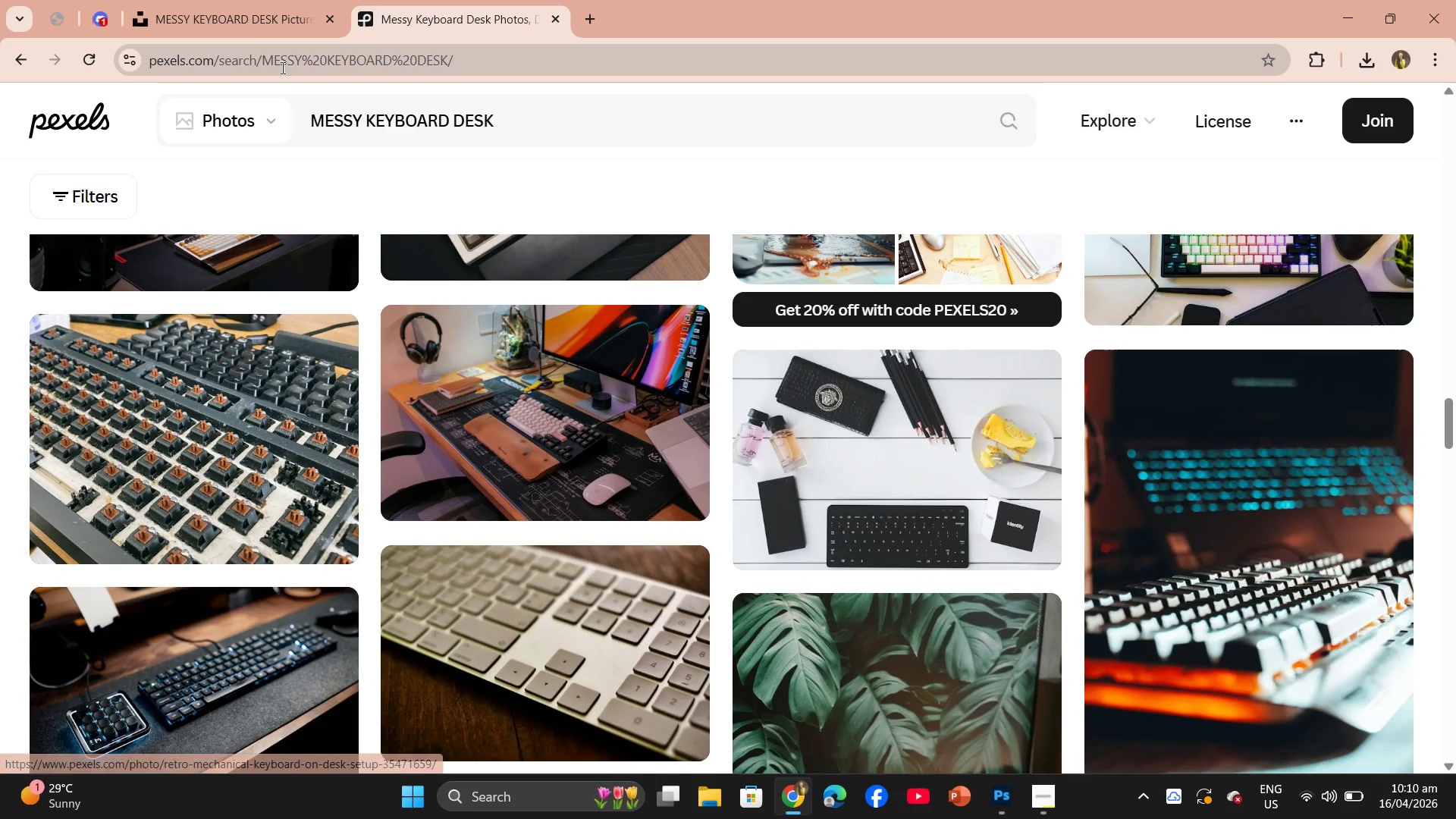 
left_click([212, 22])
 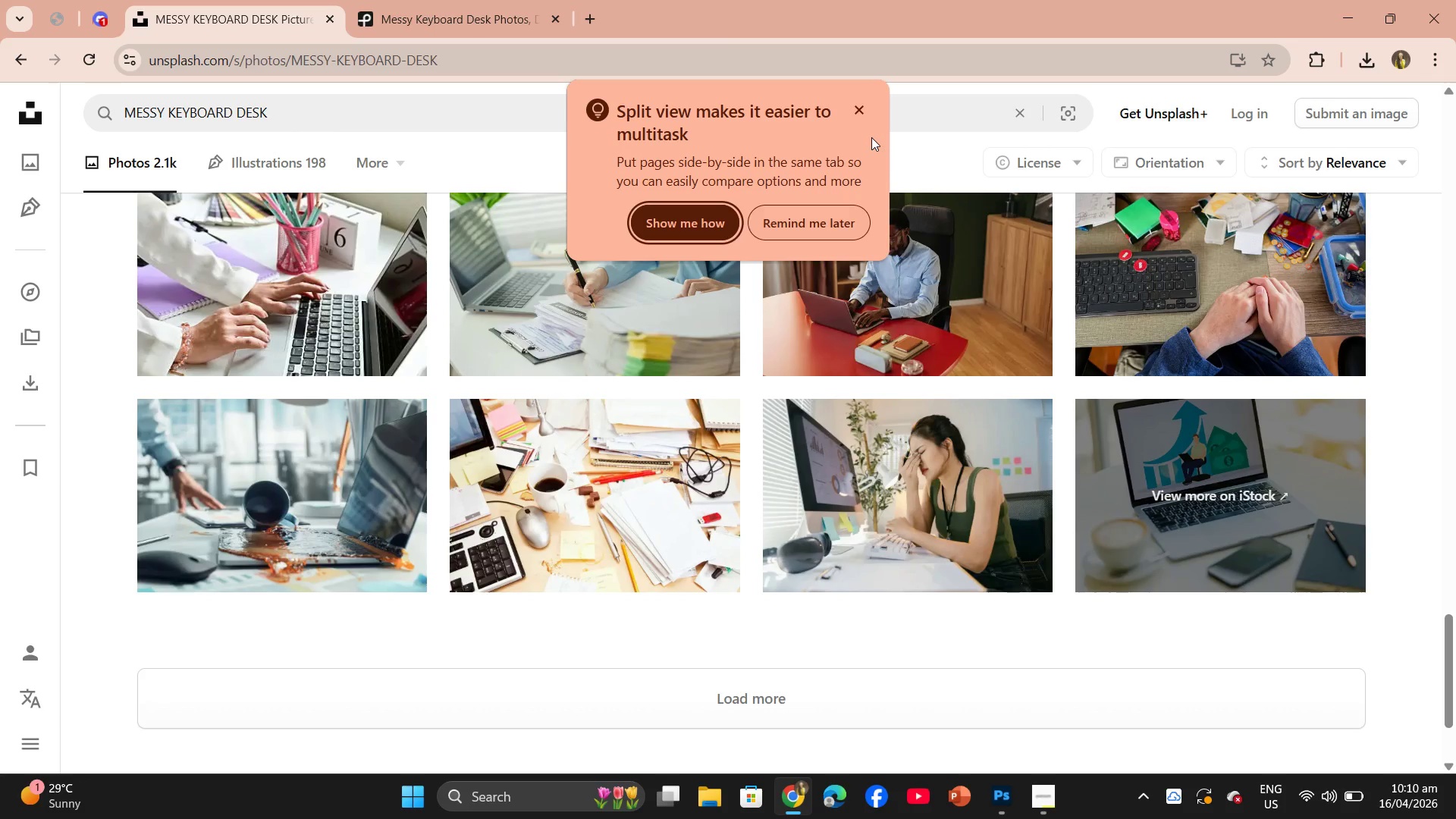 
left_click([868, 115])
 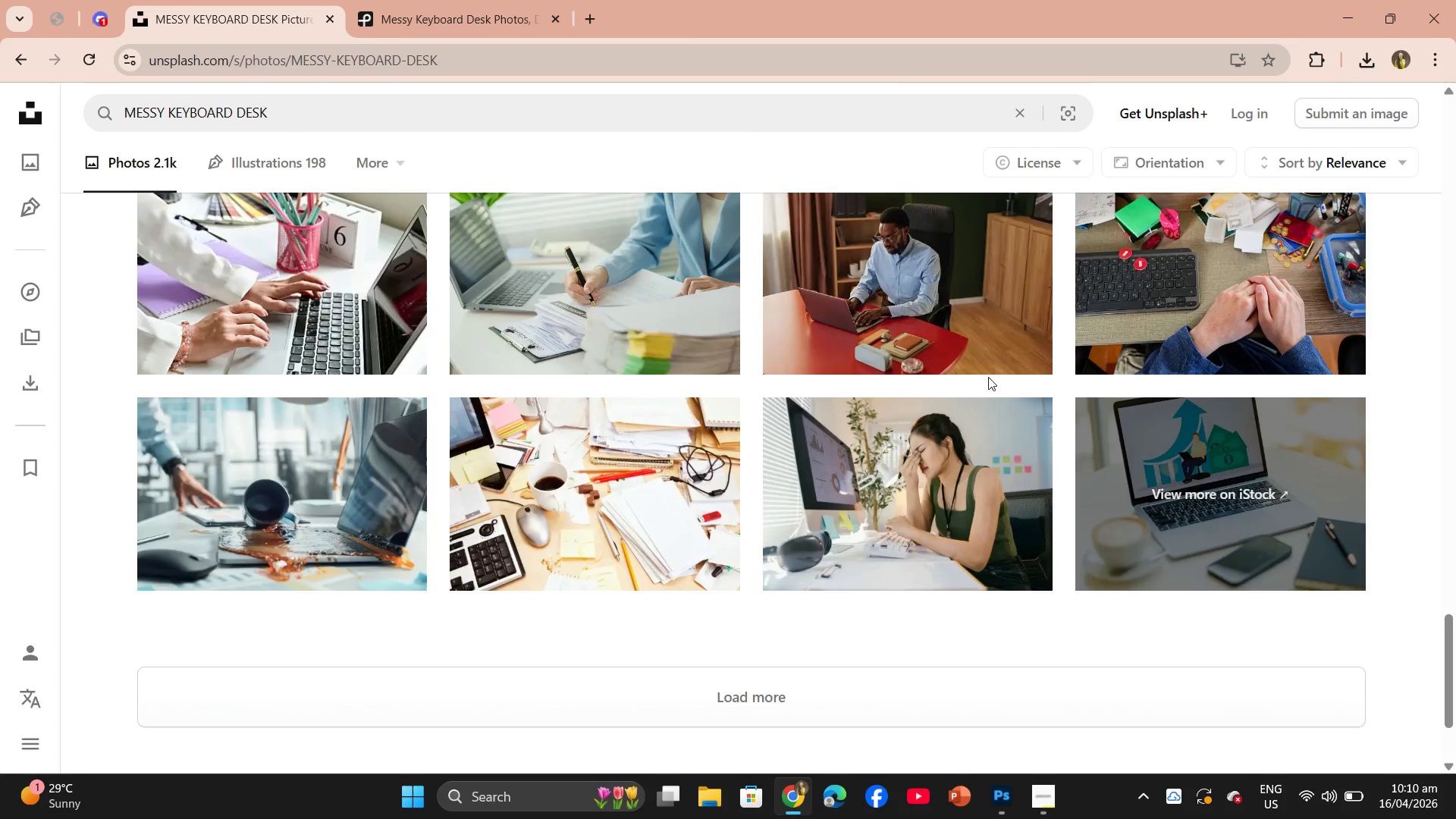 
scroll: coordinate [996, 388], scroll_direction: down, amount: 2.0
 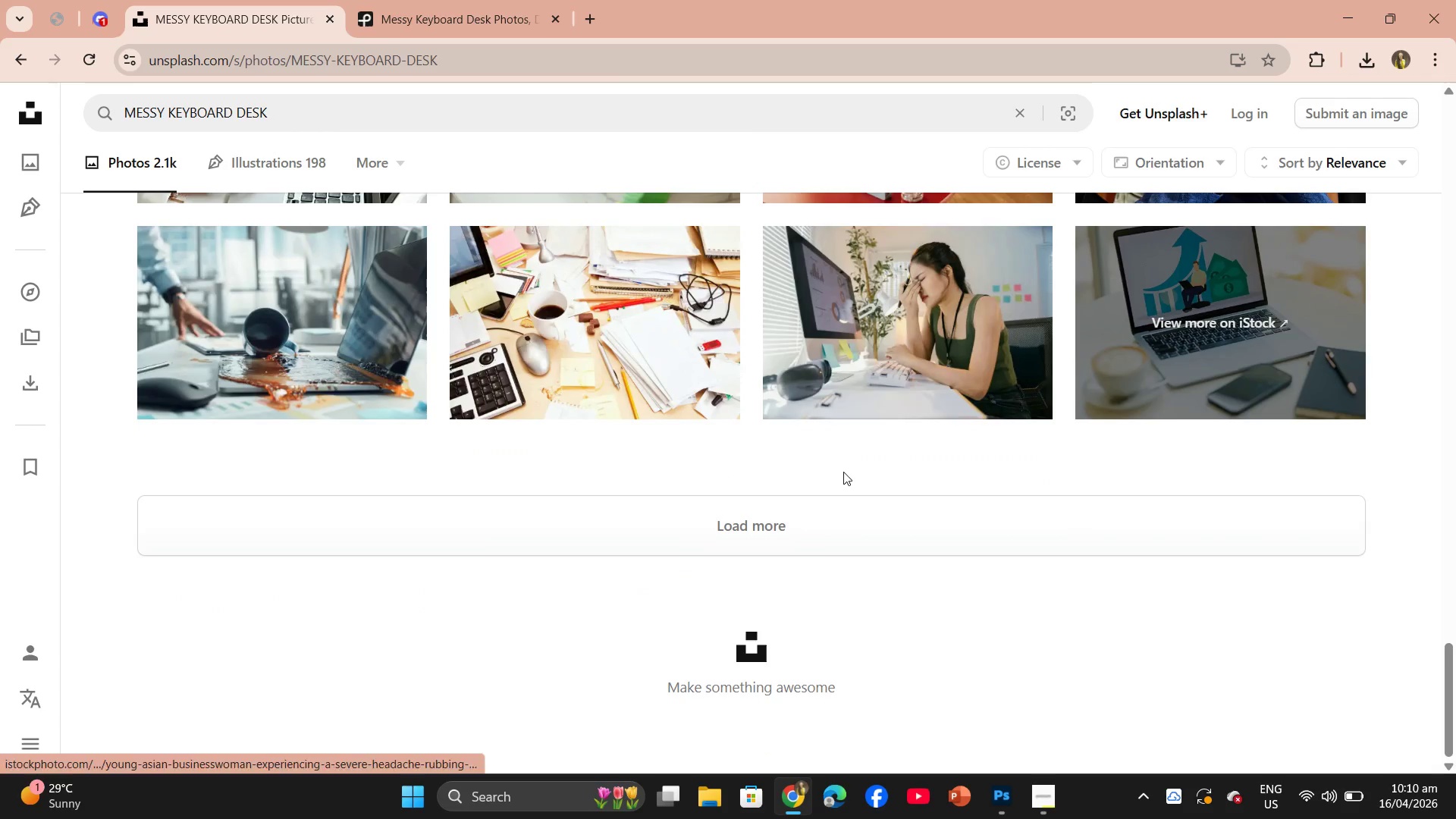 
left_click([788, 525])
 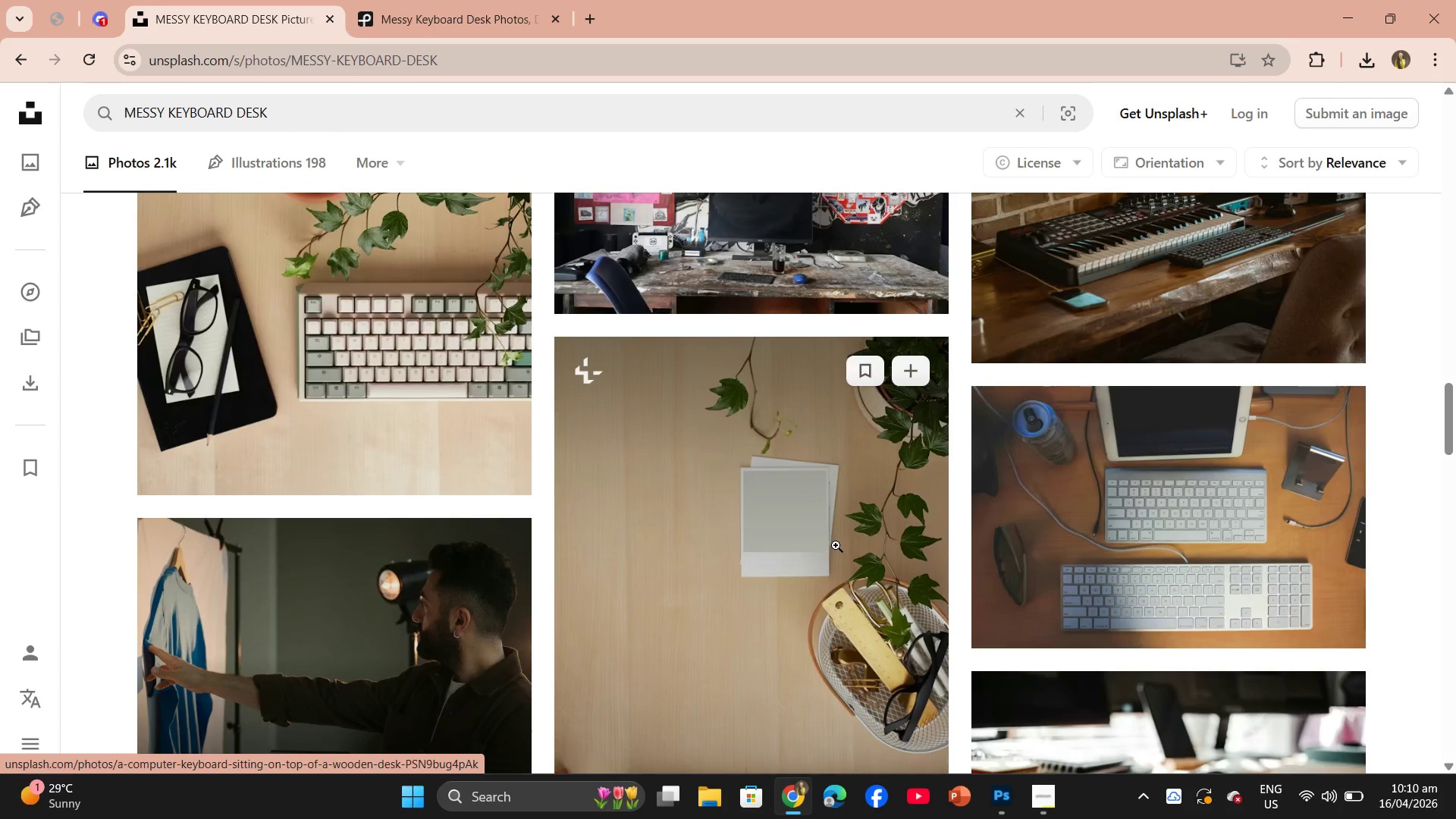 
scroll: coordinate [833, 470], scroll_direction: up, amount: 2.0
 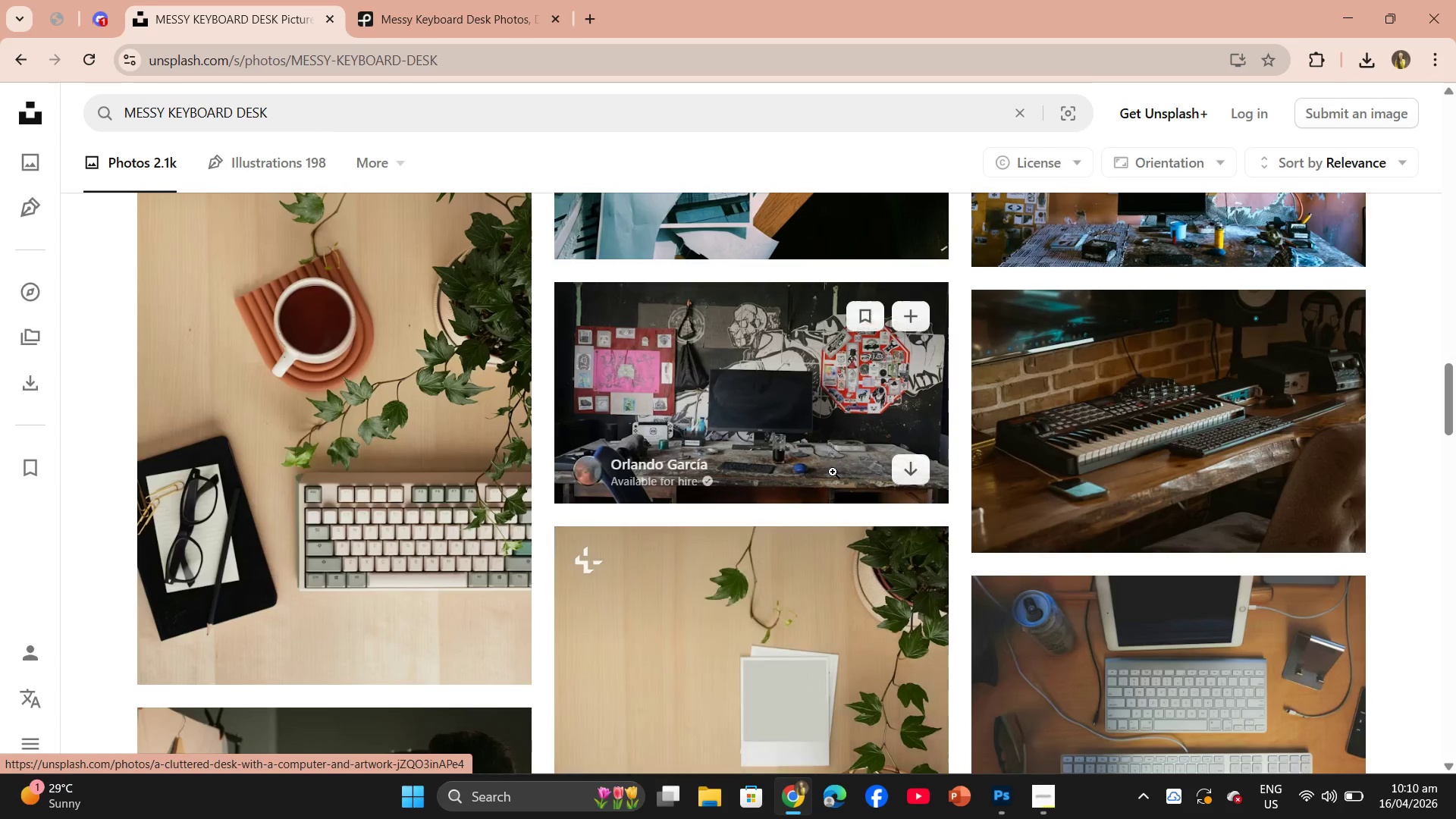 
scroll: coordinate [814, 505], scroll_direction: down, amount: 24.0
 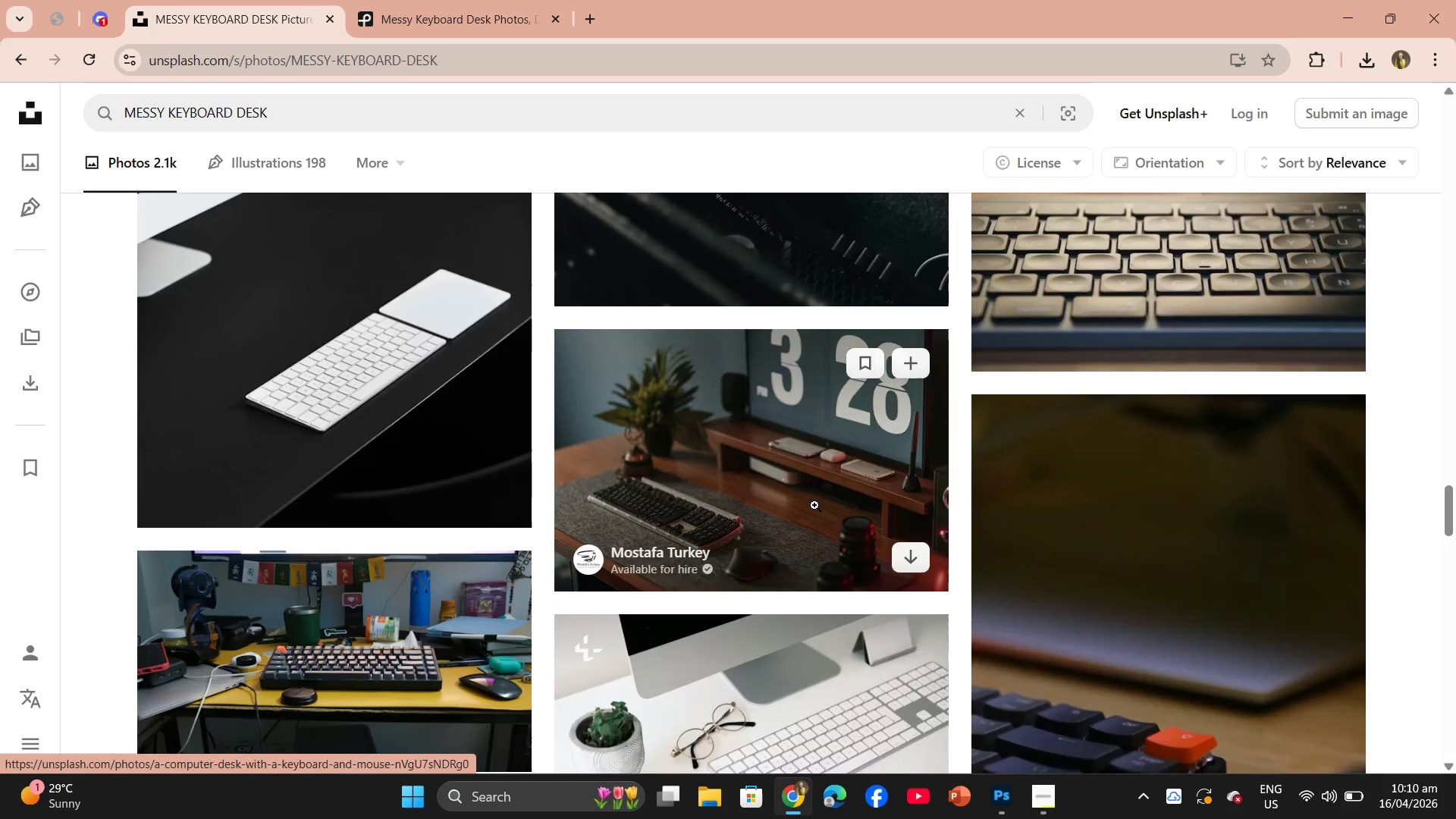 
scroll: coordinate [595, 439], scroll_direction: down, amount: 11.0
 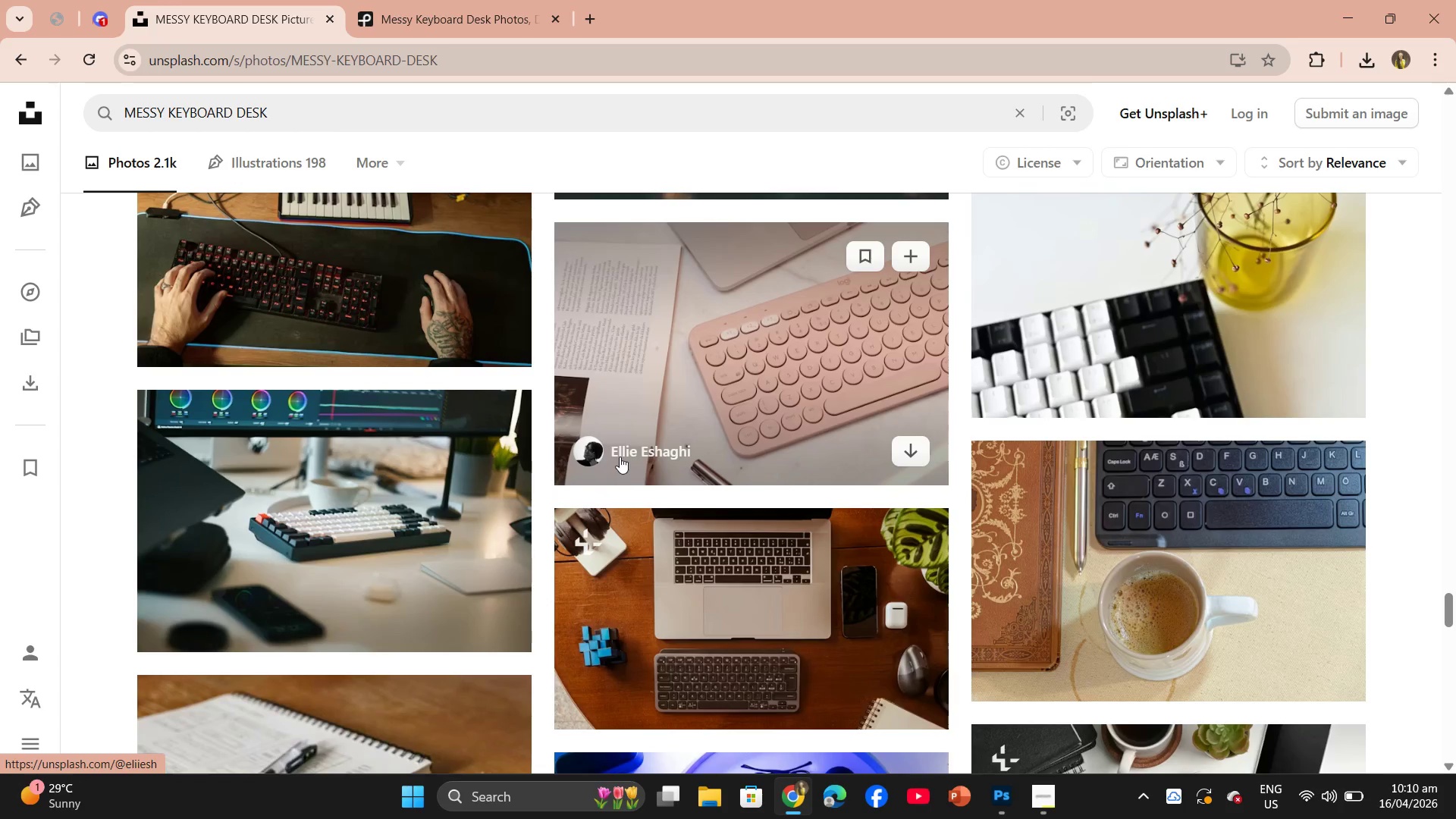 
mouse_move([632, 451])
 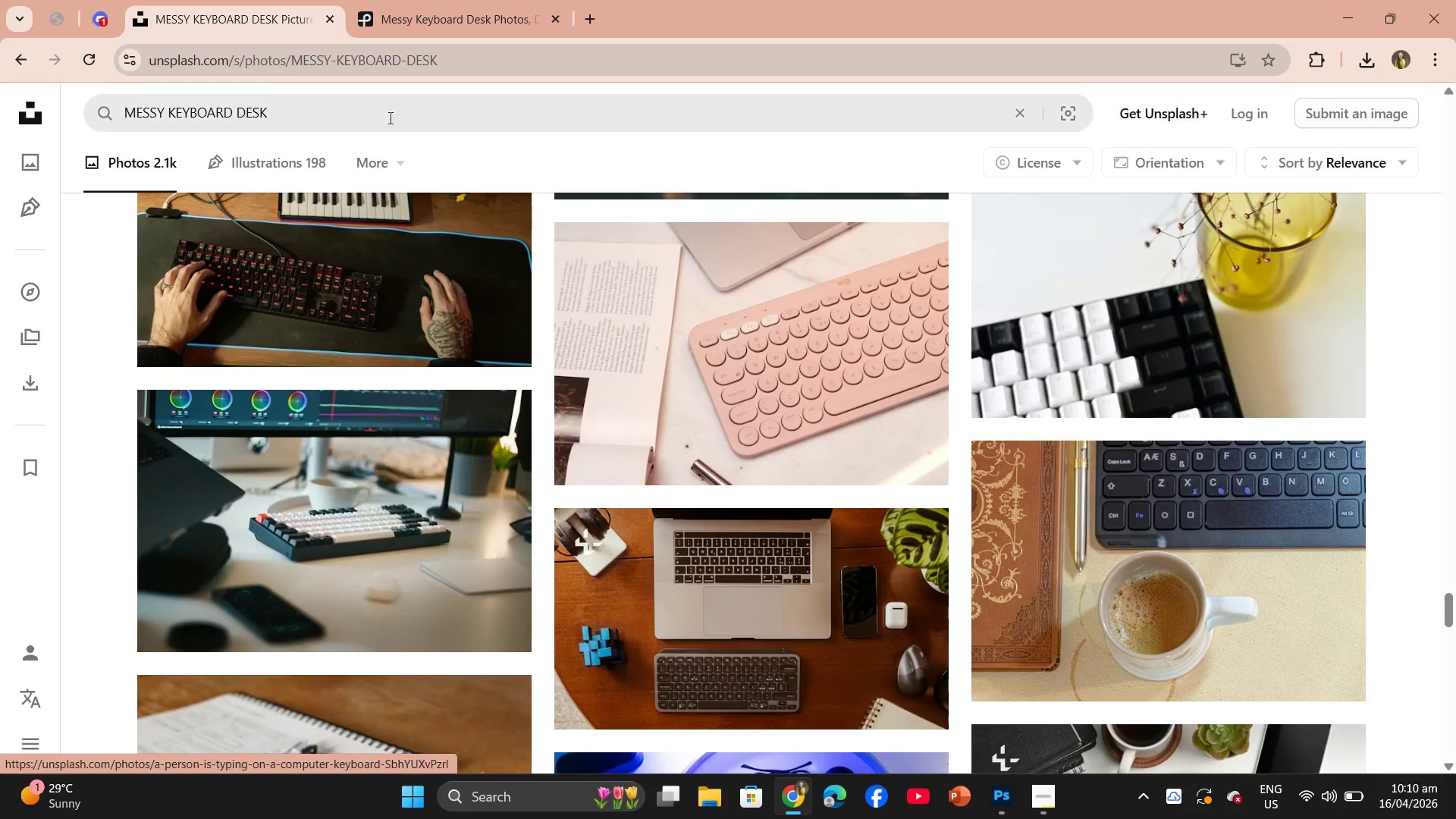 
left_click_drag(start_coordinate=[369, 102], to_coordinate=[71, 101])
 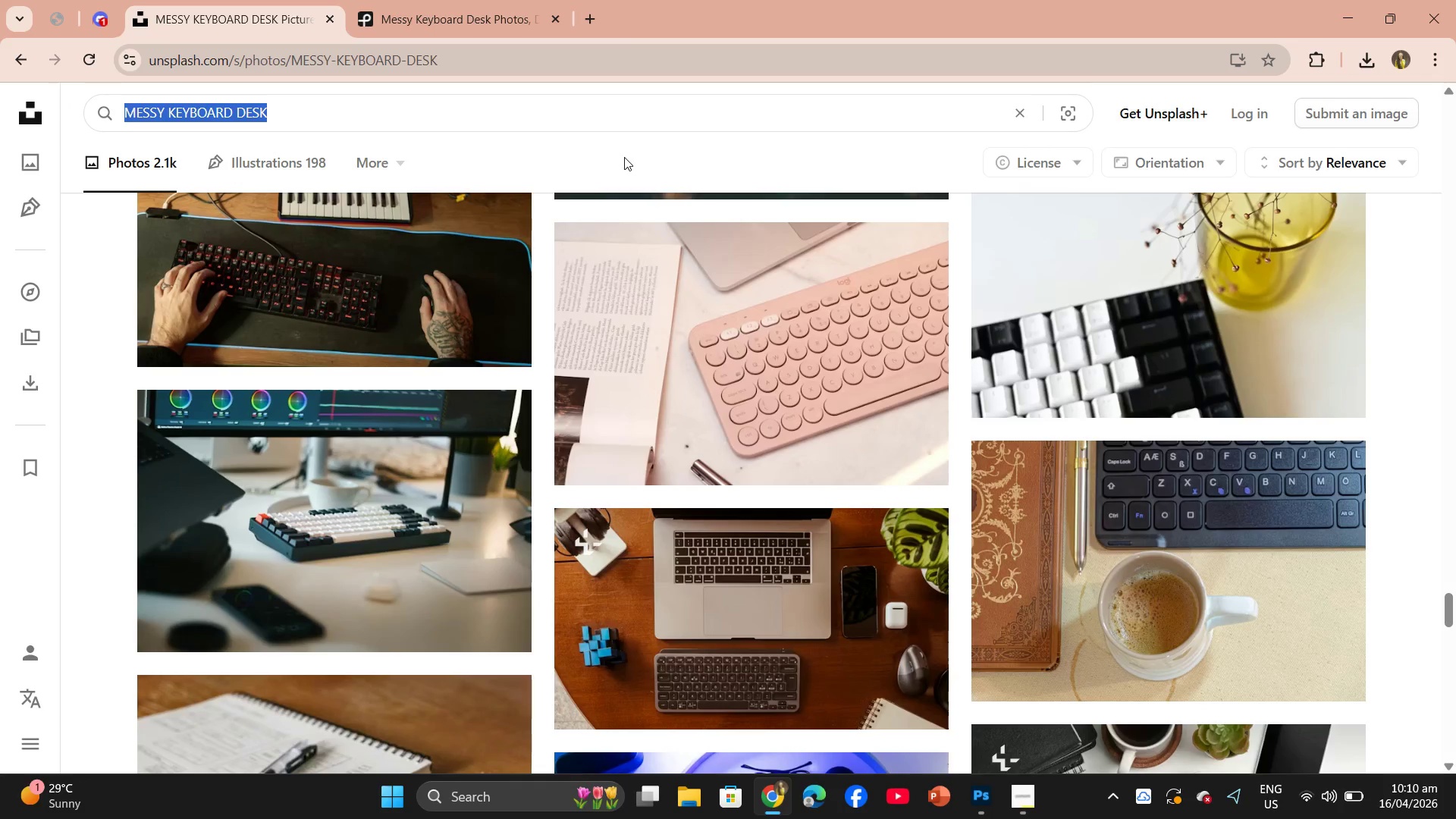 
type(elo)
key(Backspace)
key(Backspace)
type(LECTRONICS WORKPLACV)
key(Backspace)
type(E MESSE)
key(Backspace)
key(Backspace)
 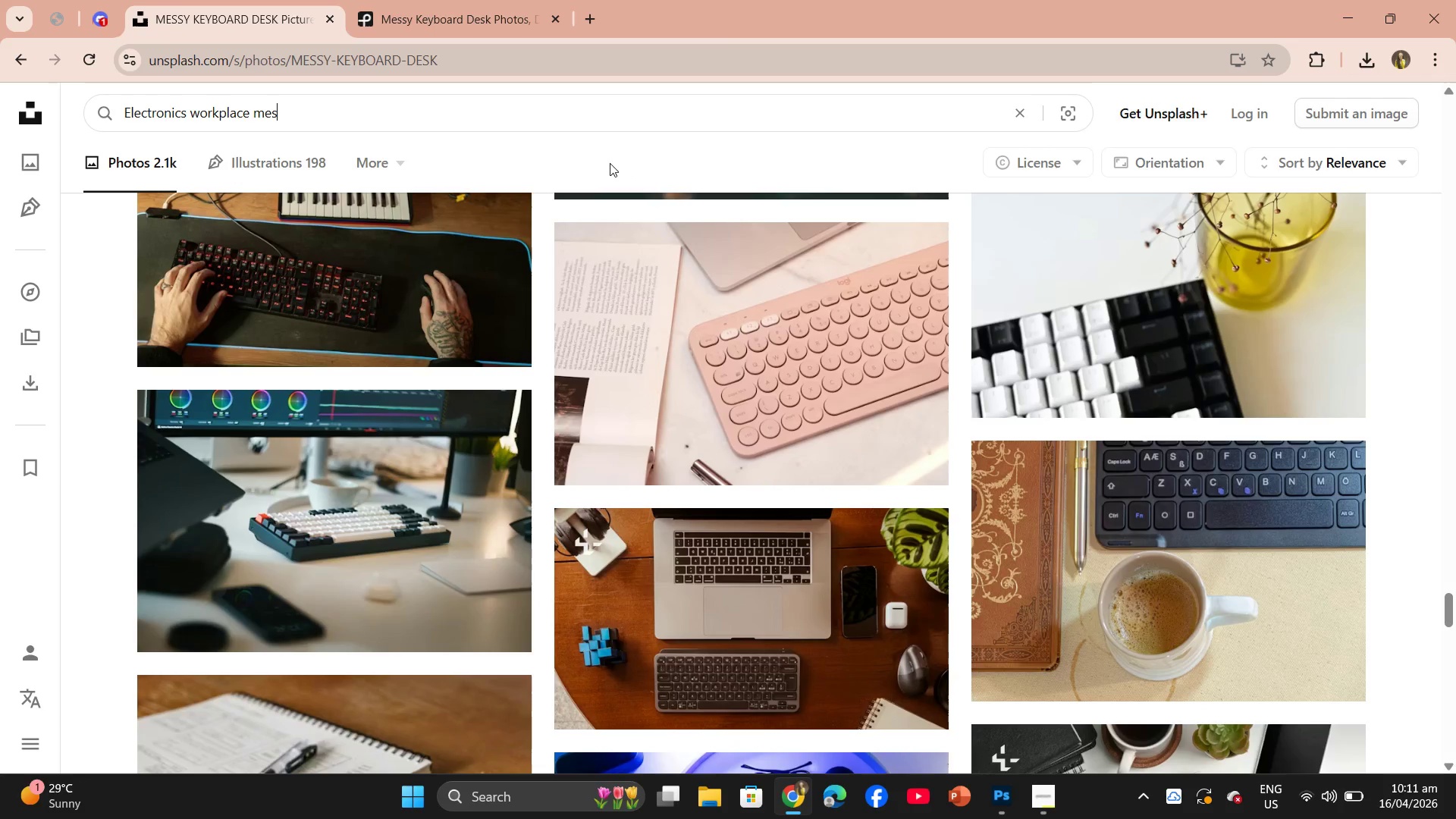 
type(SY DESK)
 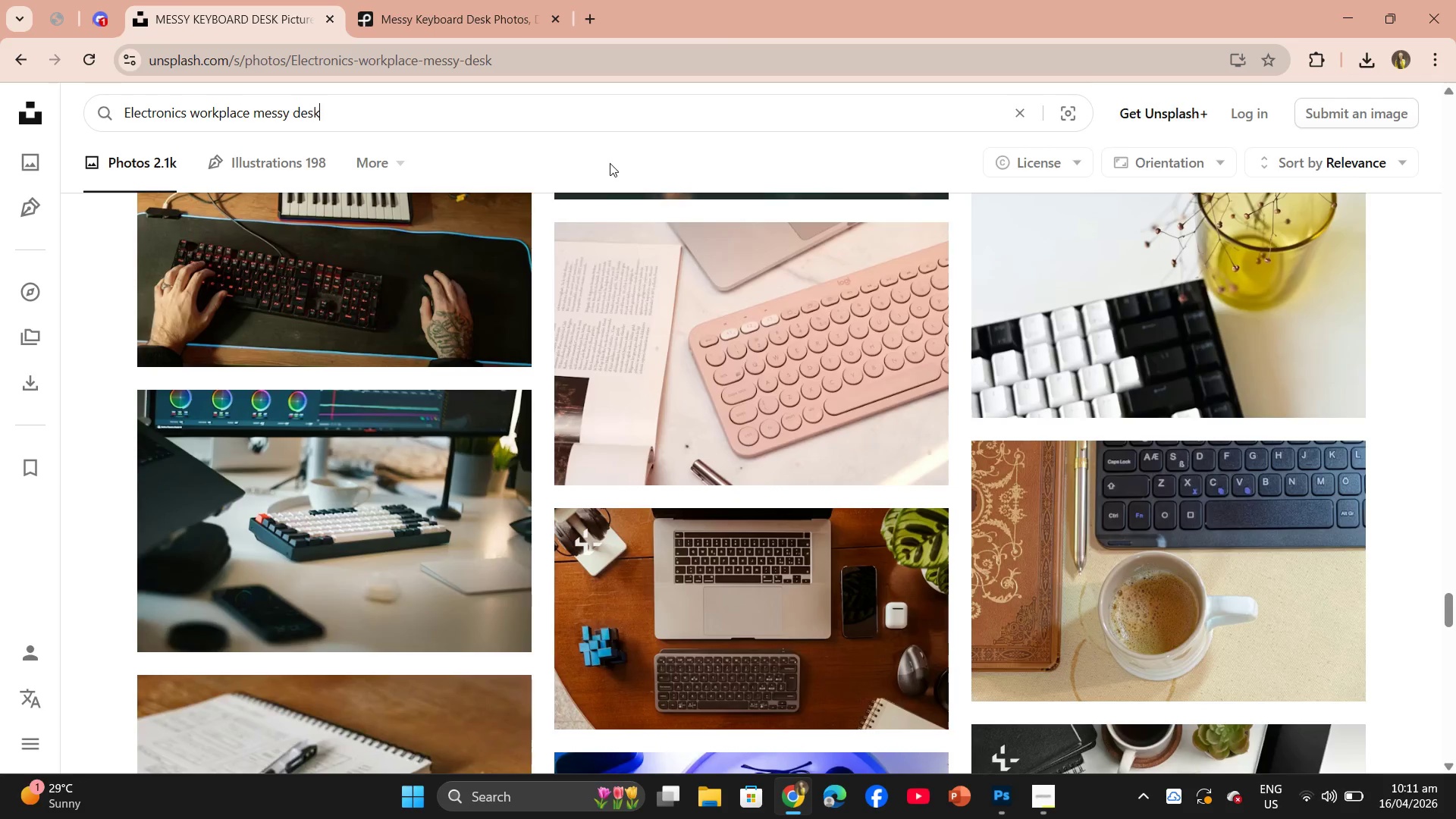 
key(Enter)
 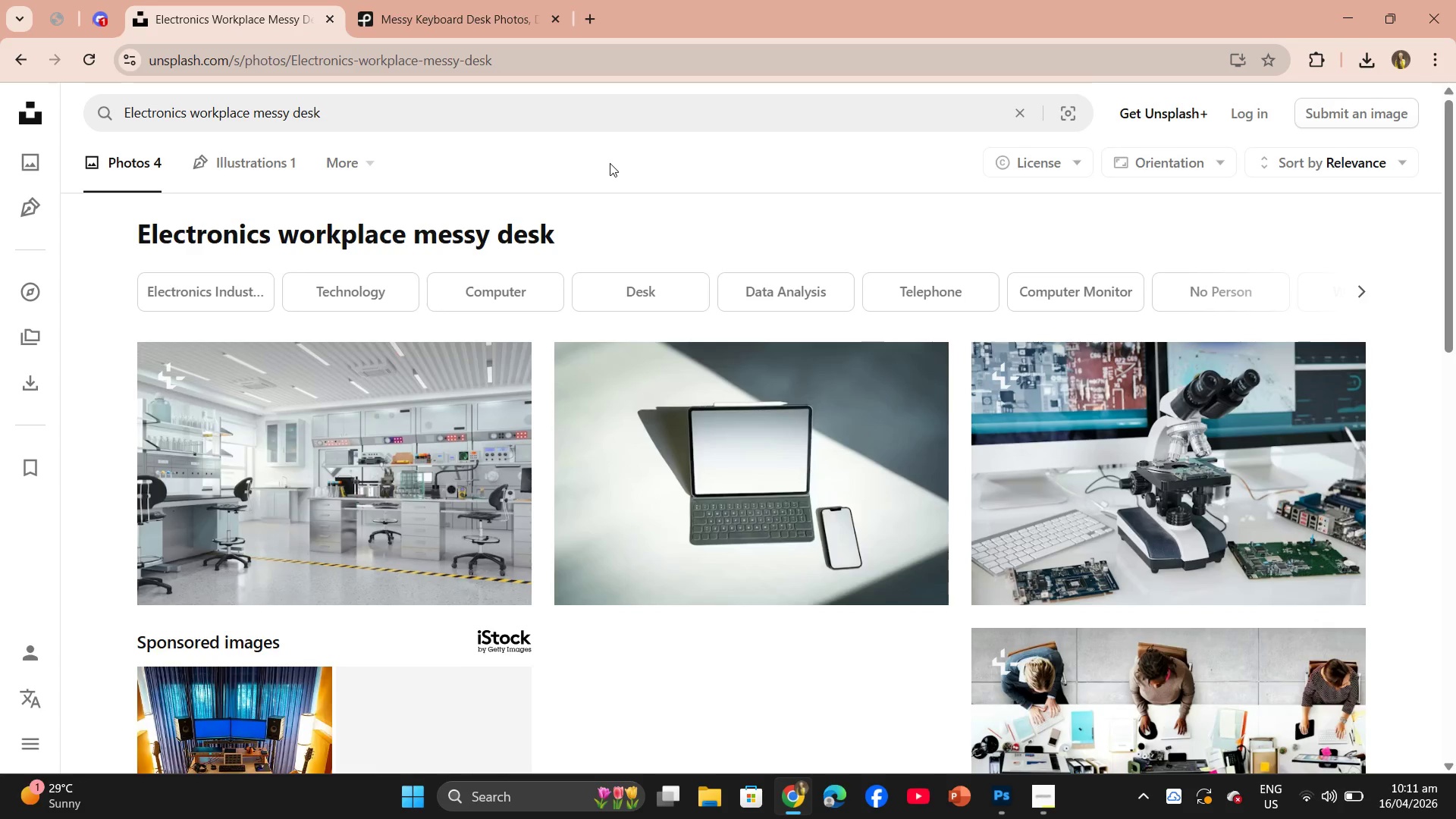 
scroll: coordinate [792, 529], scroll_direction: down, amount: 8.0
 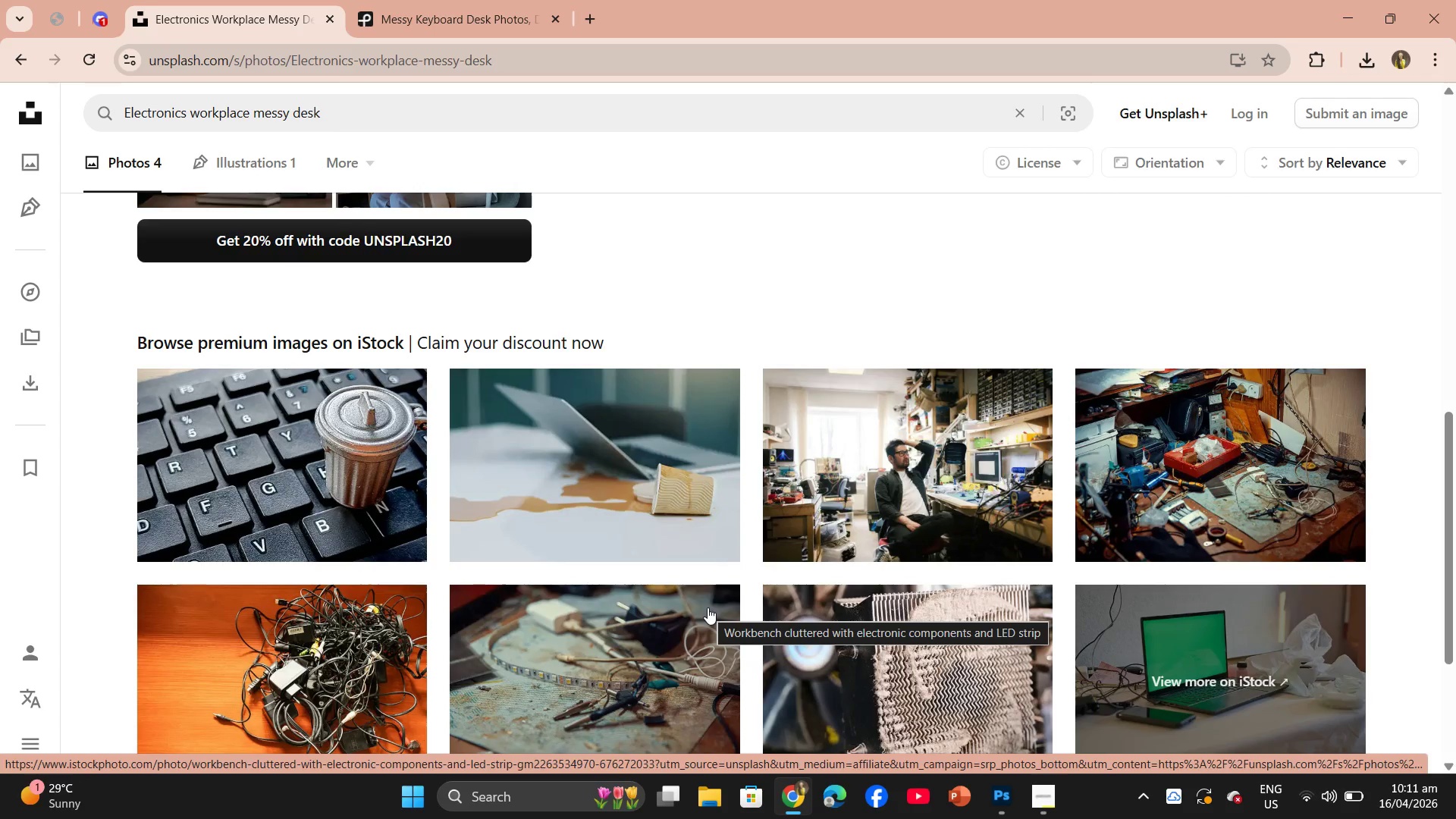 
wait(5.52)
 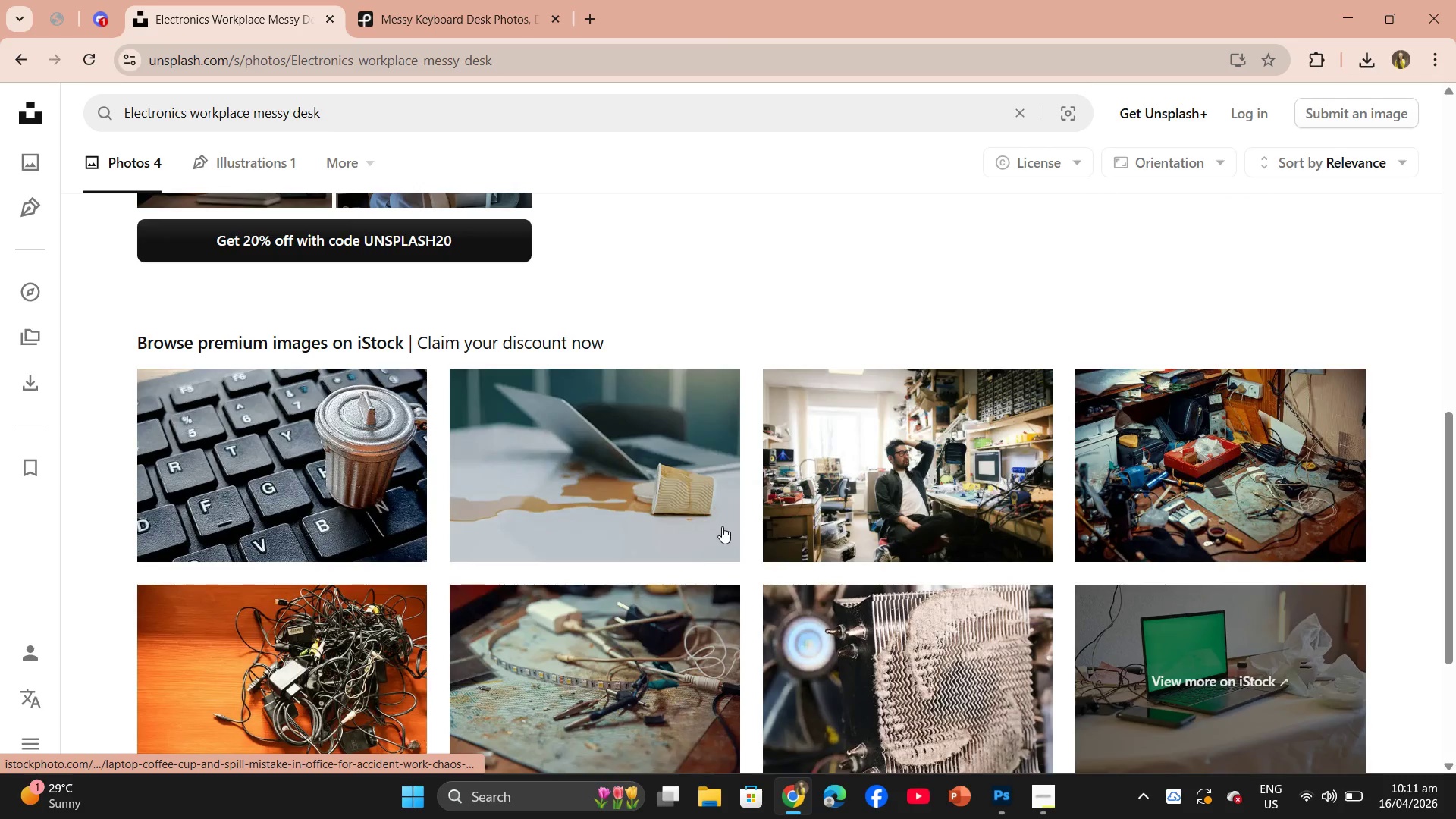 
scroll: coordinate [808, 644], scroll_direction: down, amount: 4.0
 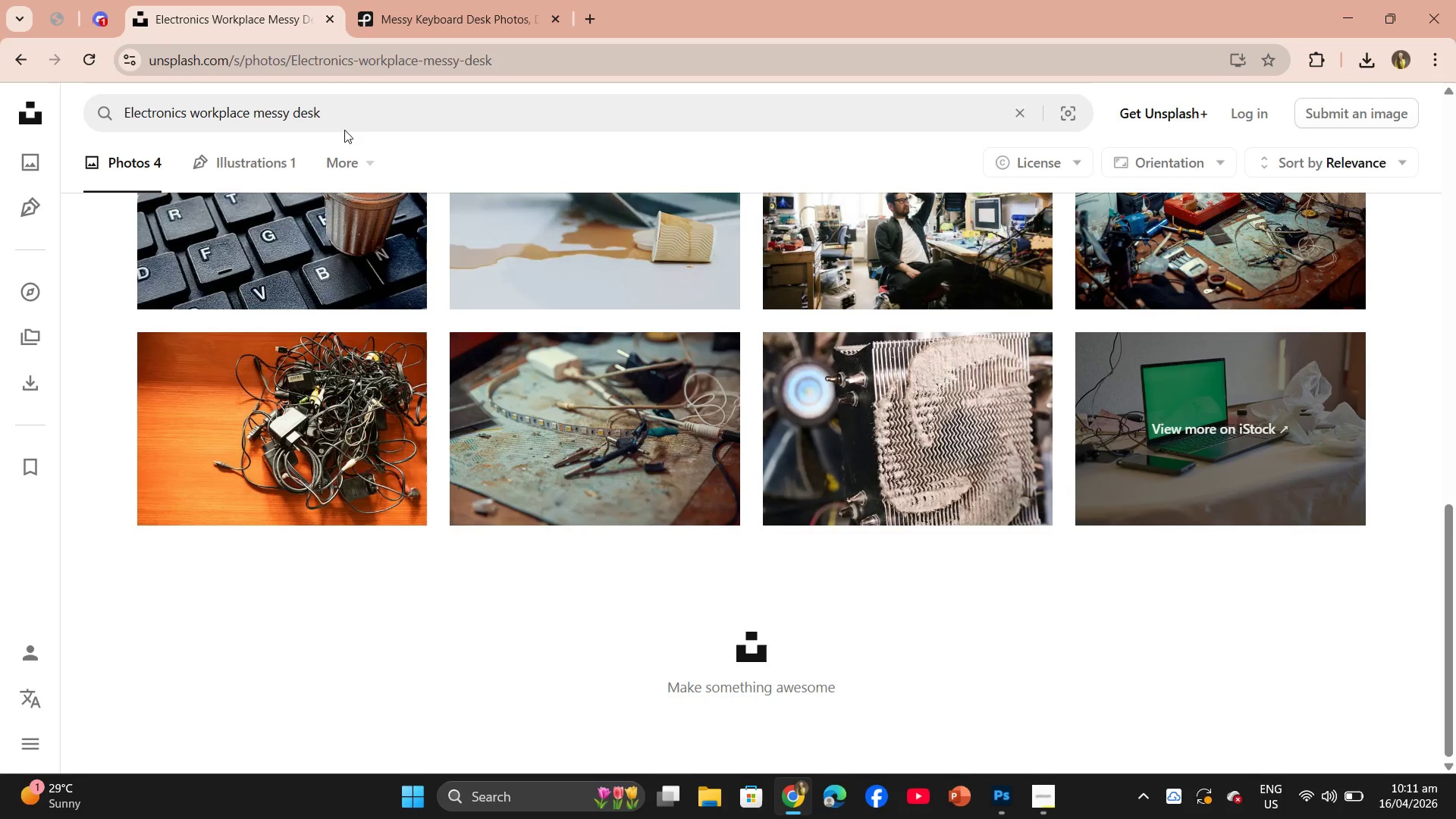 
left_click_drag(start_coordinate=[345, 108], to_coordinate=[123, 71])
 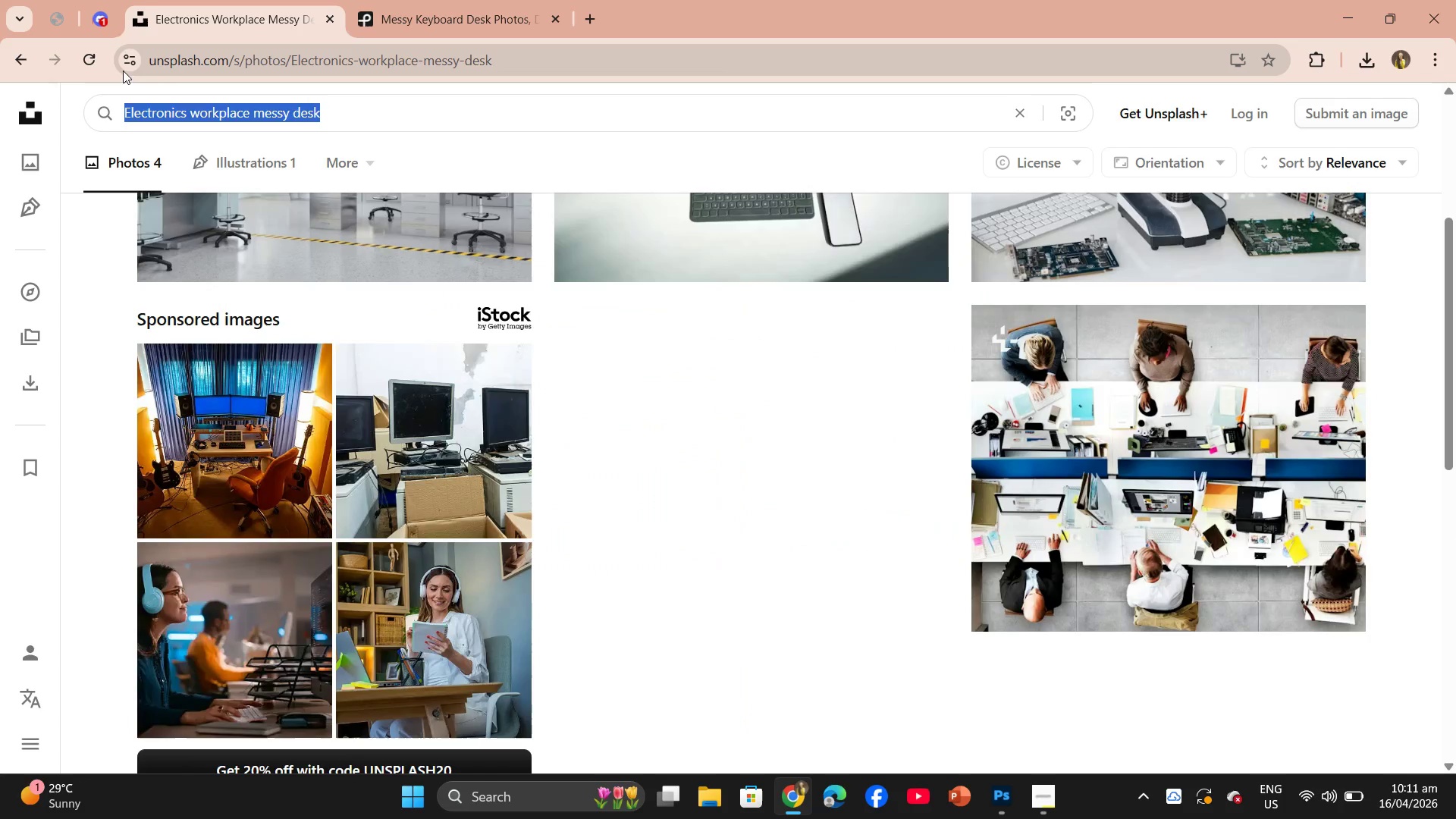 
key(Control+C)
 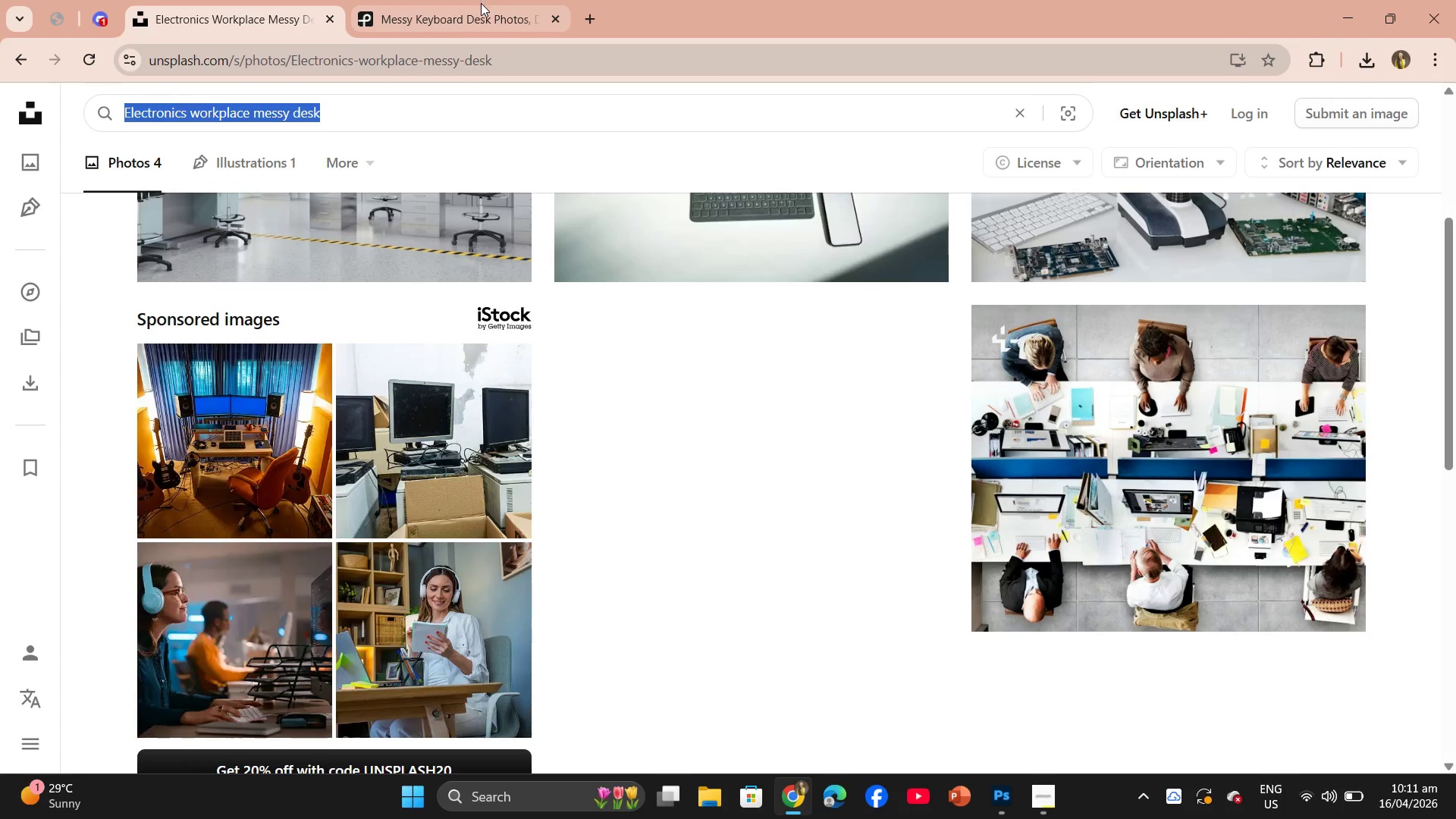 
left_click([479, 5])
 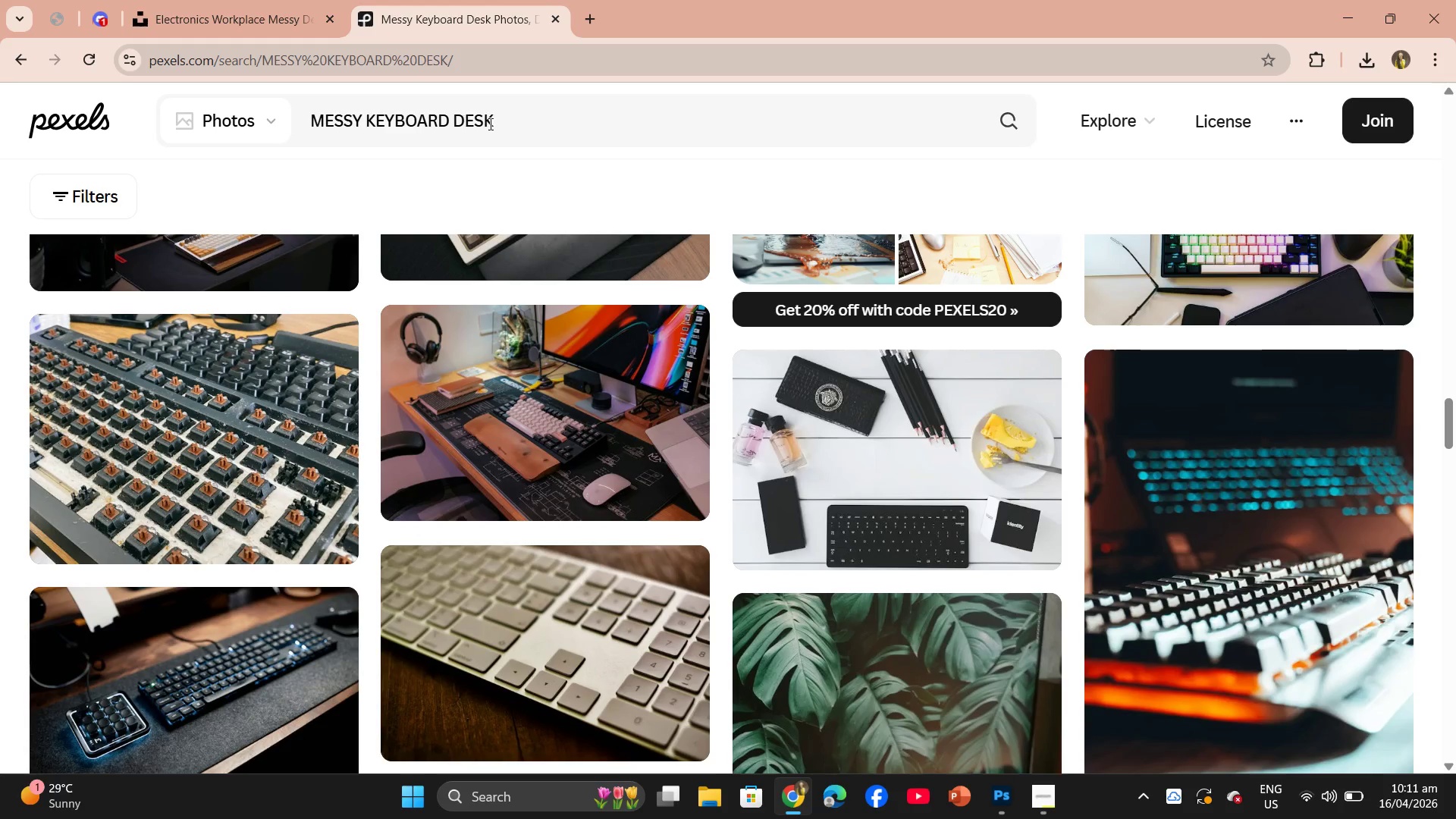 
left_click_drag(start_coordinate=[547, 124], to_coordinate=[271, 77])
 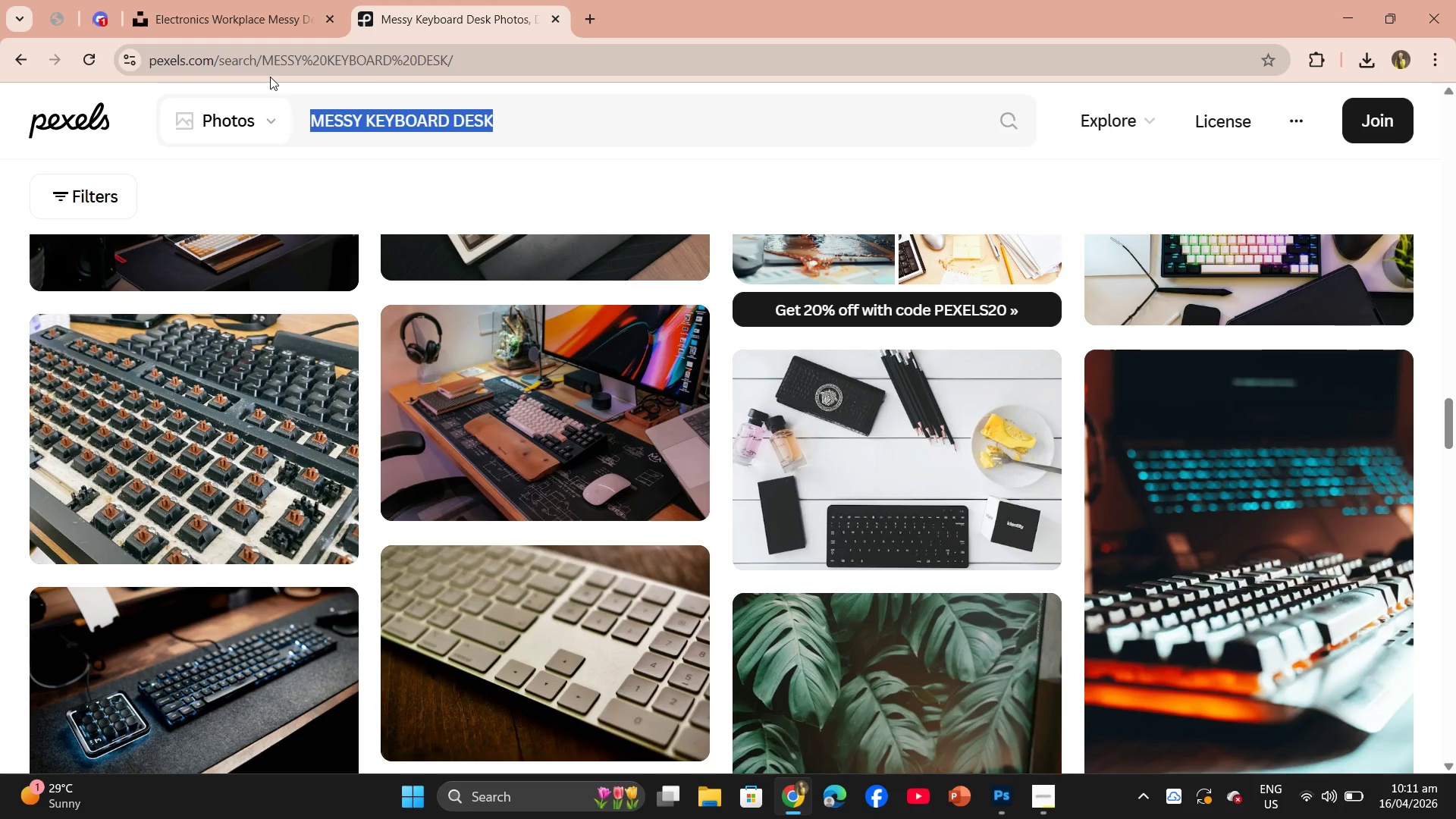 
hold_key(key=ControlLeft, duration=1.19)
 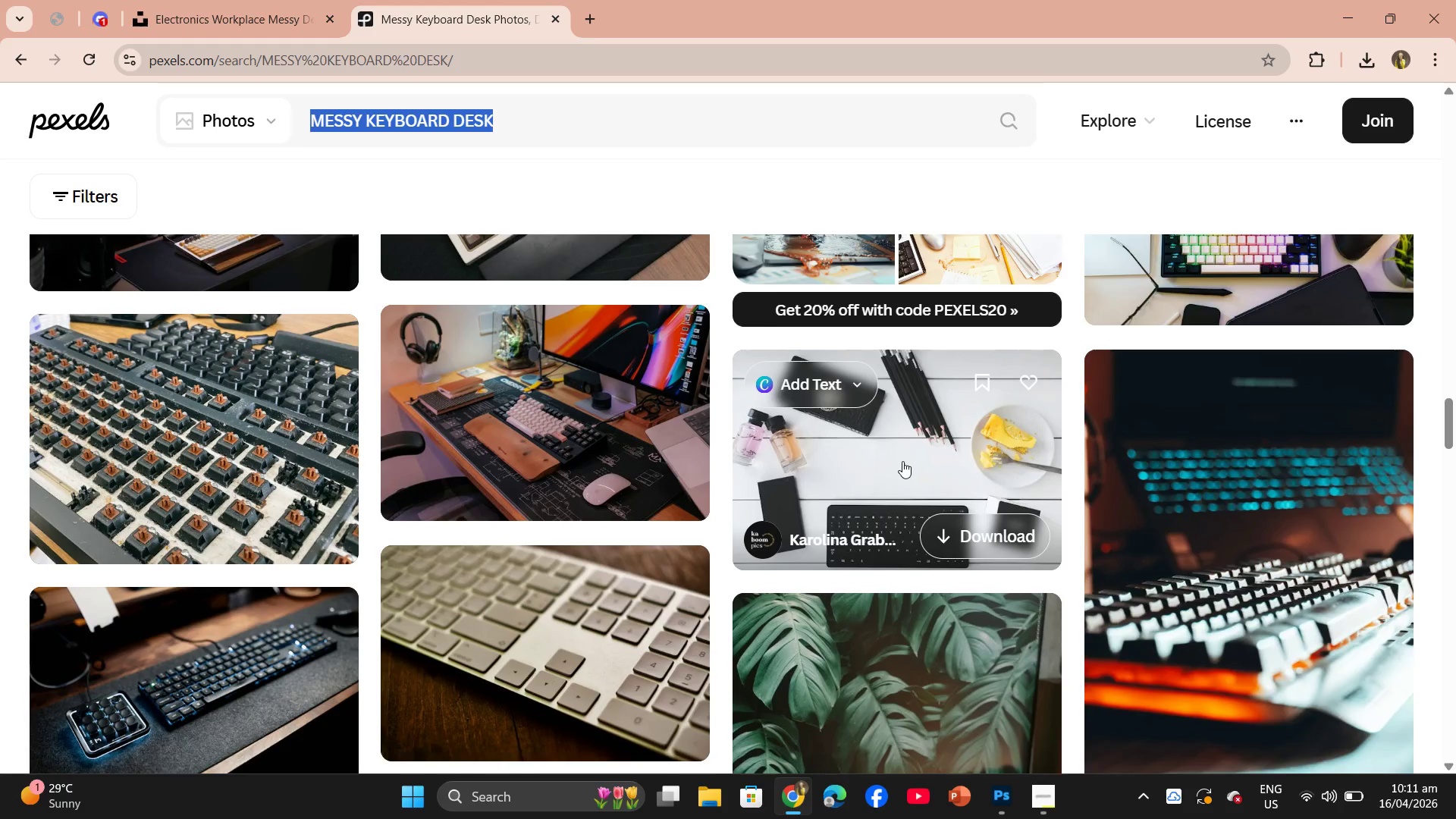 
scroll: coordinate [747, 544], scroll_direction: down, amount: 22.0
 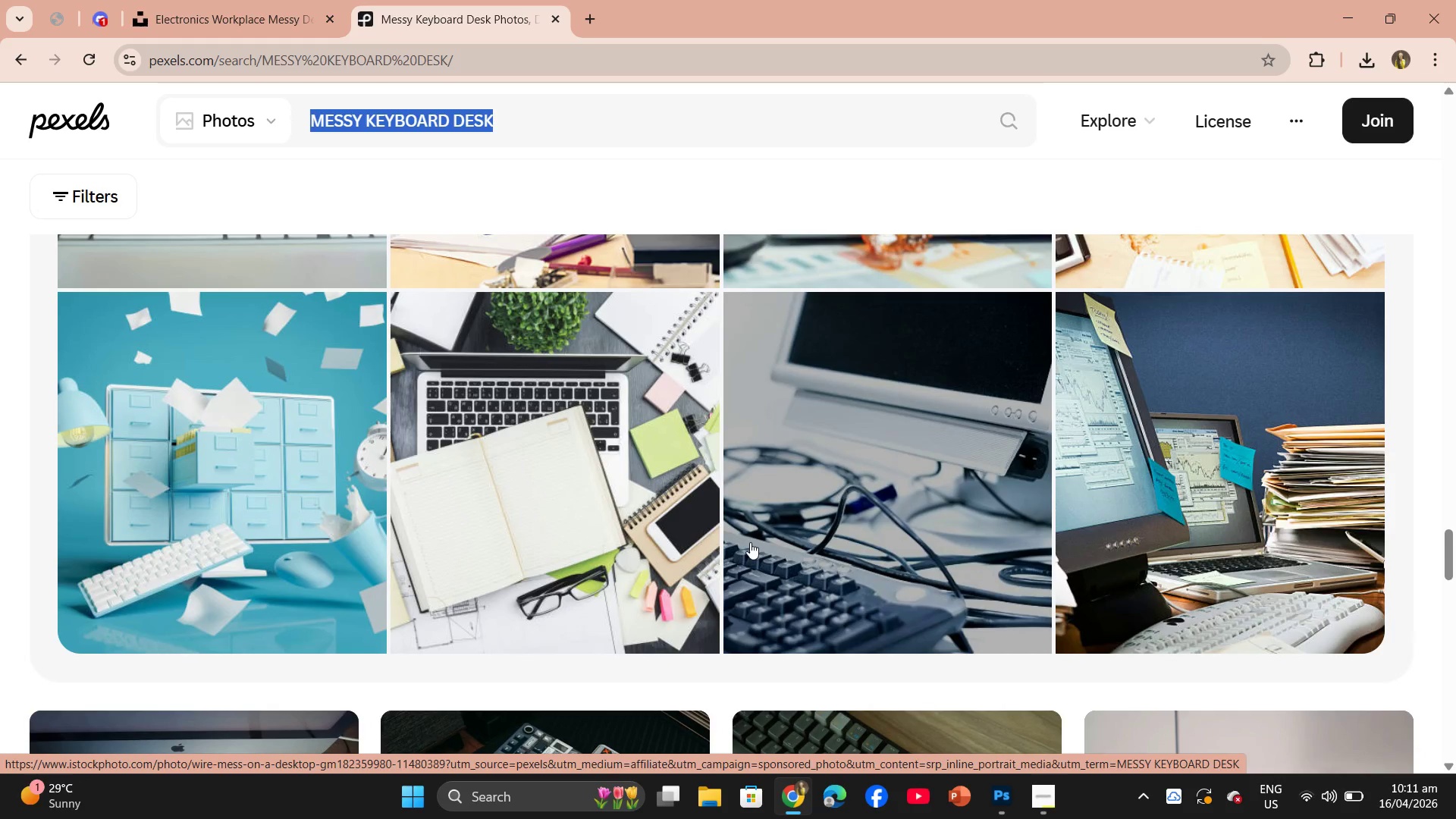 
scroll: coordinate [813, 567], scroll_direction: down, amount: 19.0
 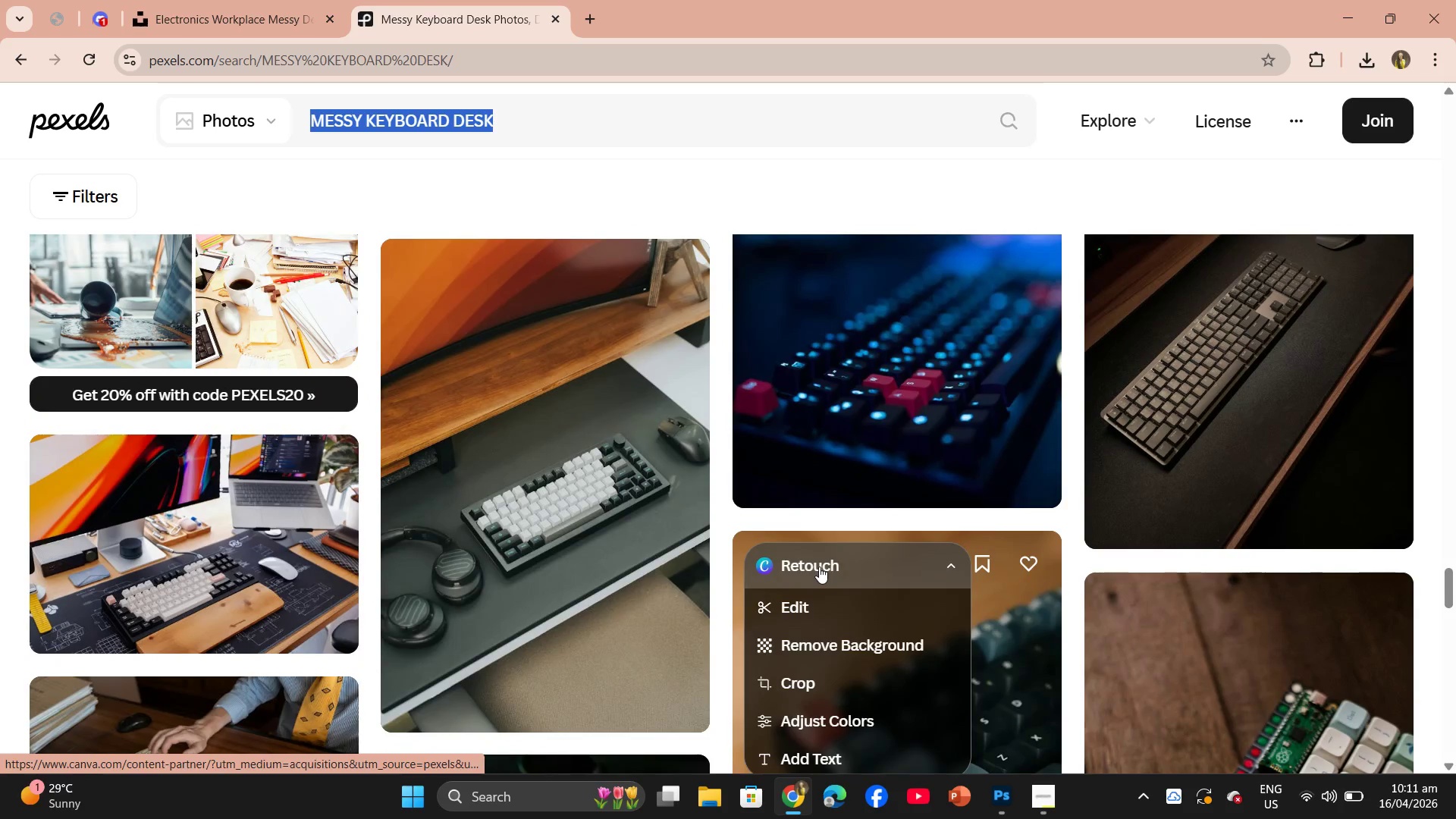 
scroll: coordinate [839, 537], scroll_direction: down, amount: 5.0
 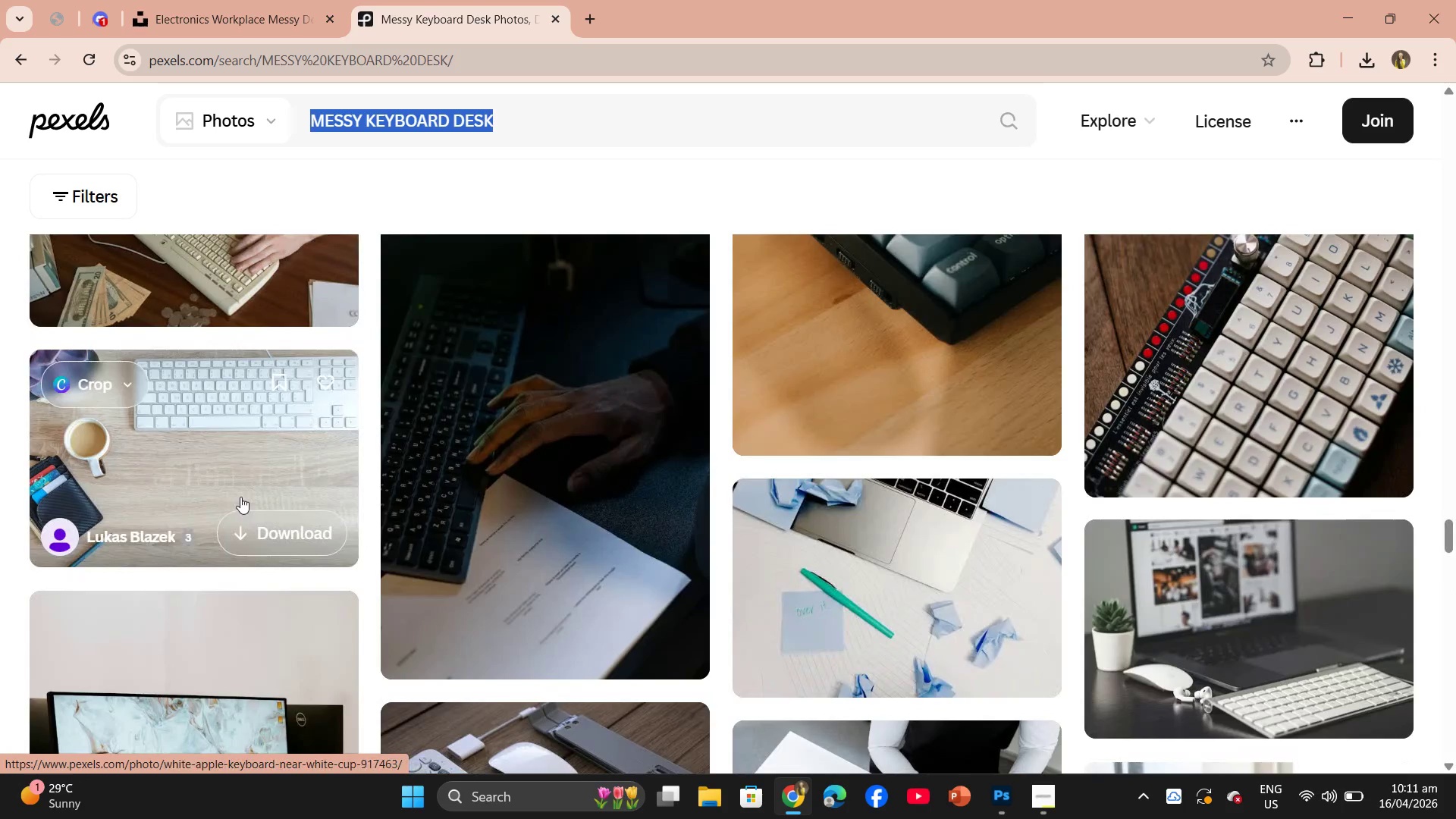 
left_click([240, 473])
 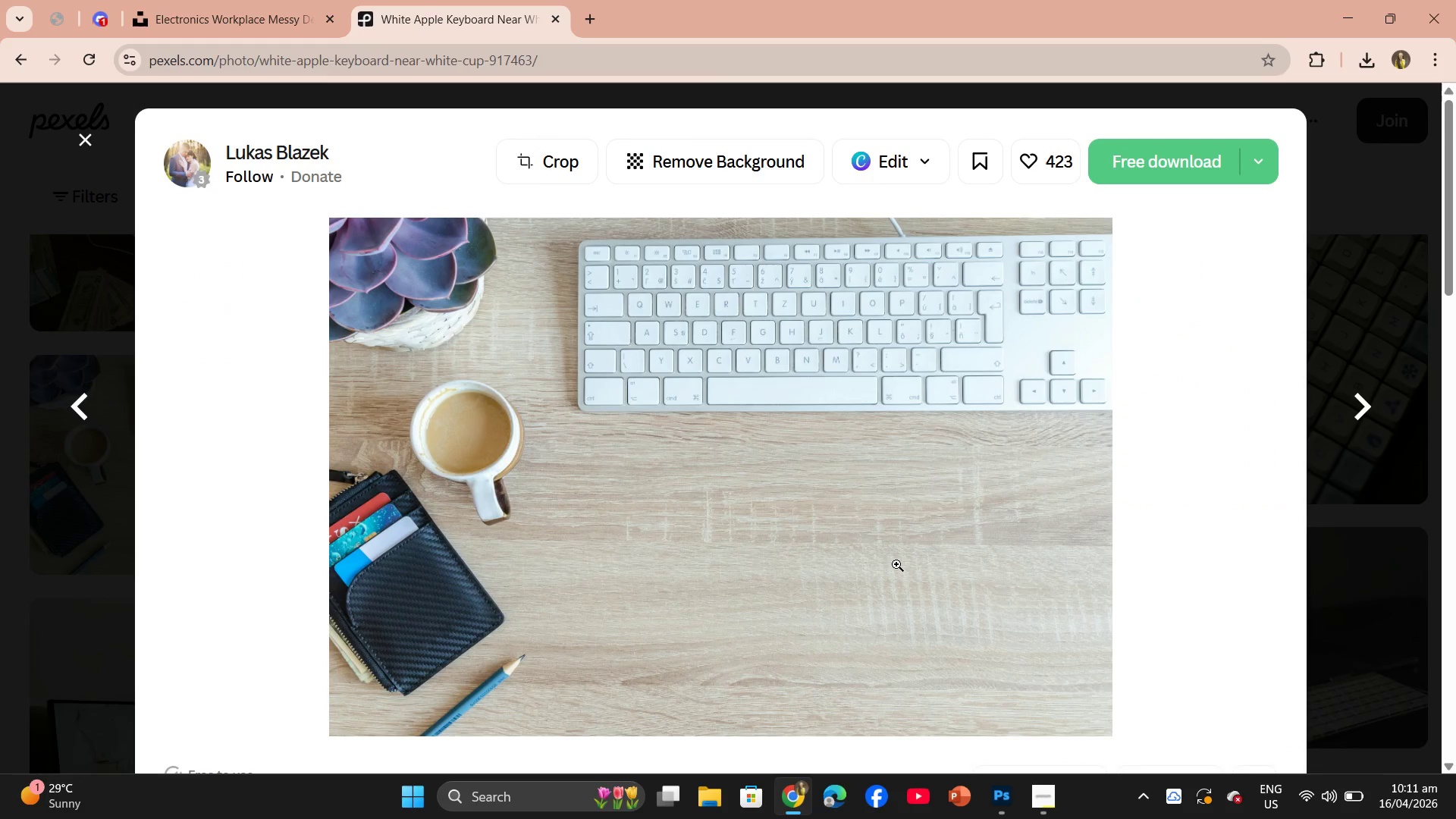 
scroll: coordinate [889, 556], scroll_direction: down, amount: 13.0
 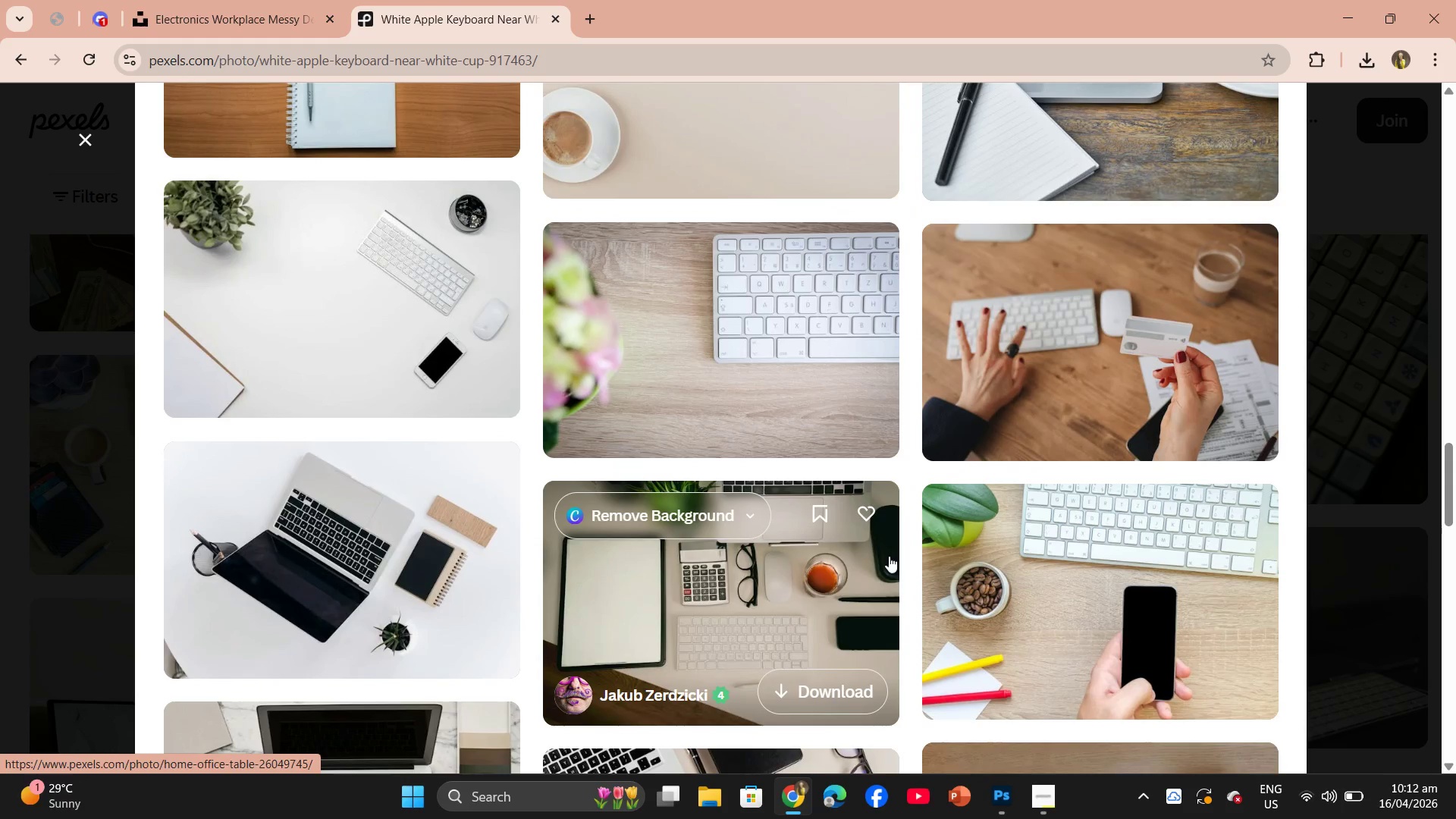 
left_click([83, 141])
 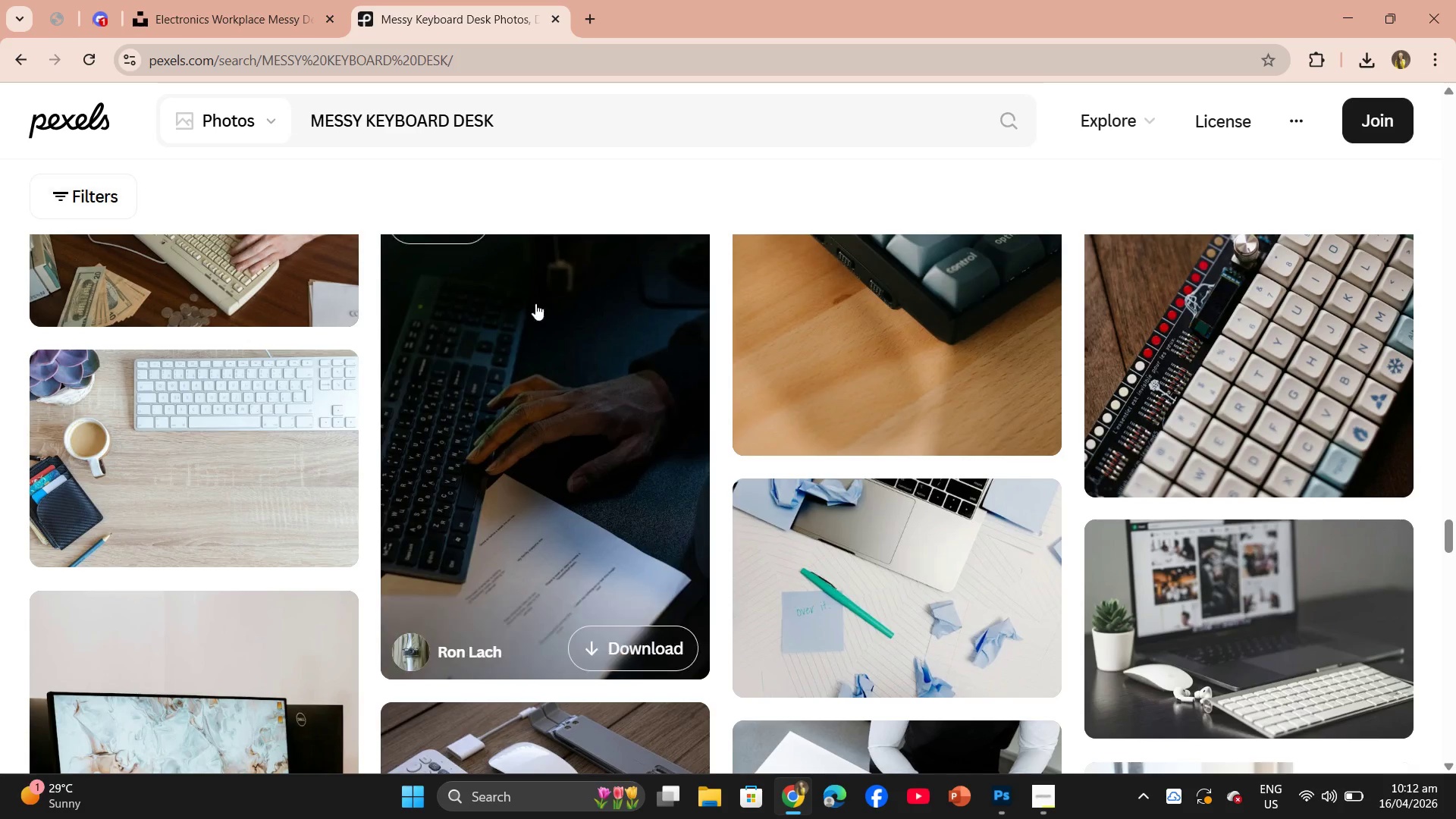 
scroll: coordinate [922, 513], scroll_direction: down, amount: 13.0
 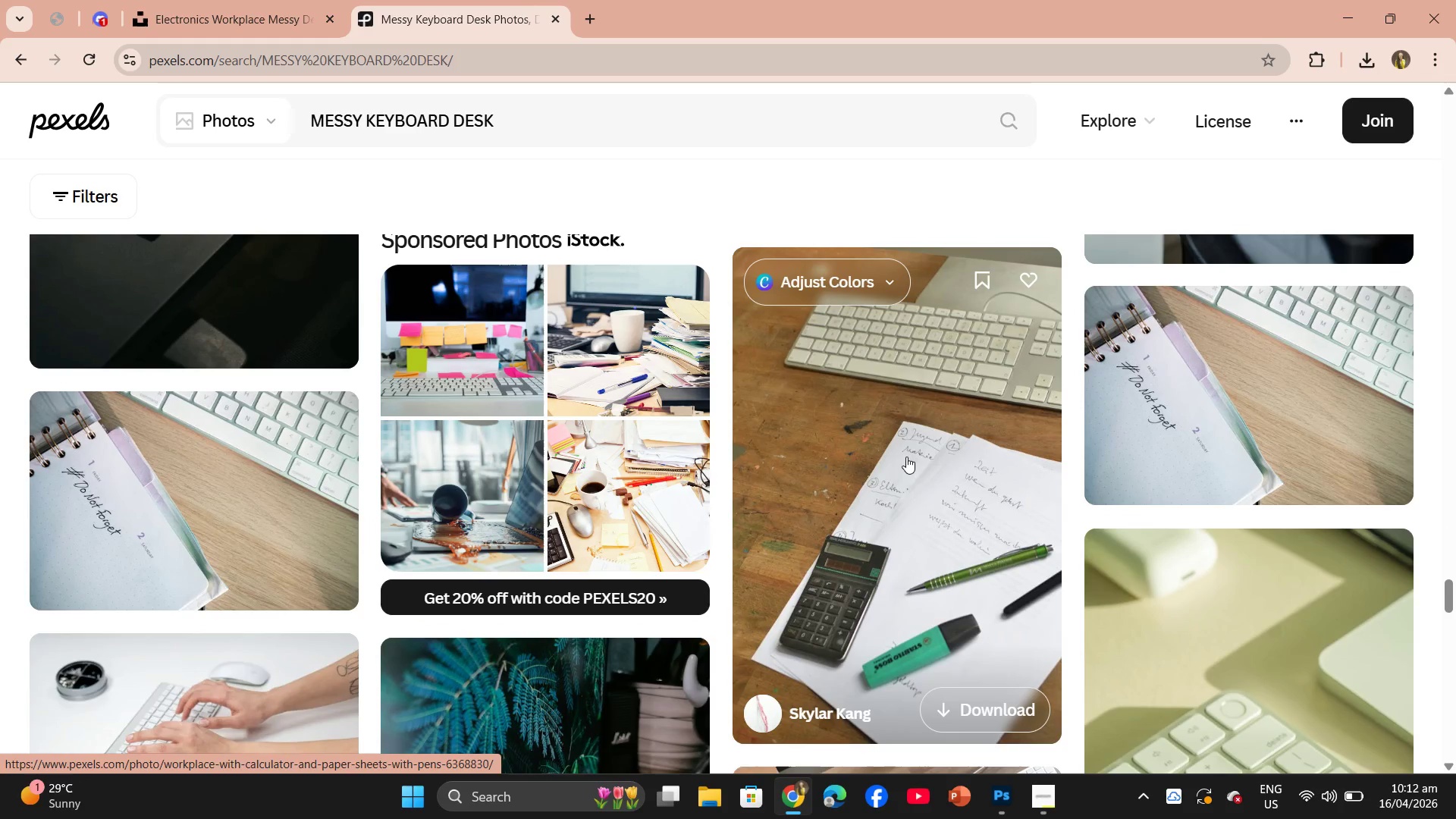 
scroll: coordinate [933, 422], scroll_direction: down, amount: 4.0
 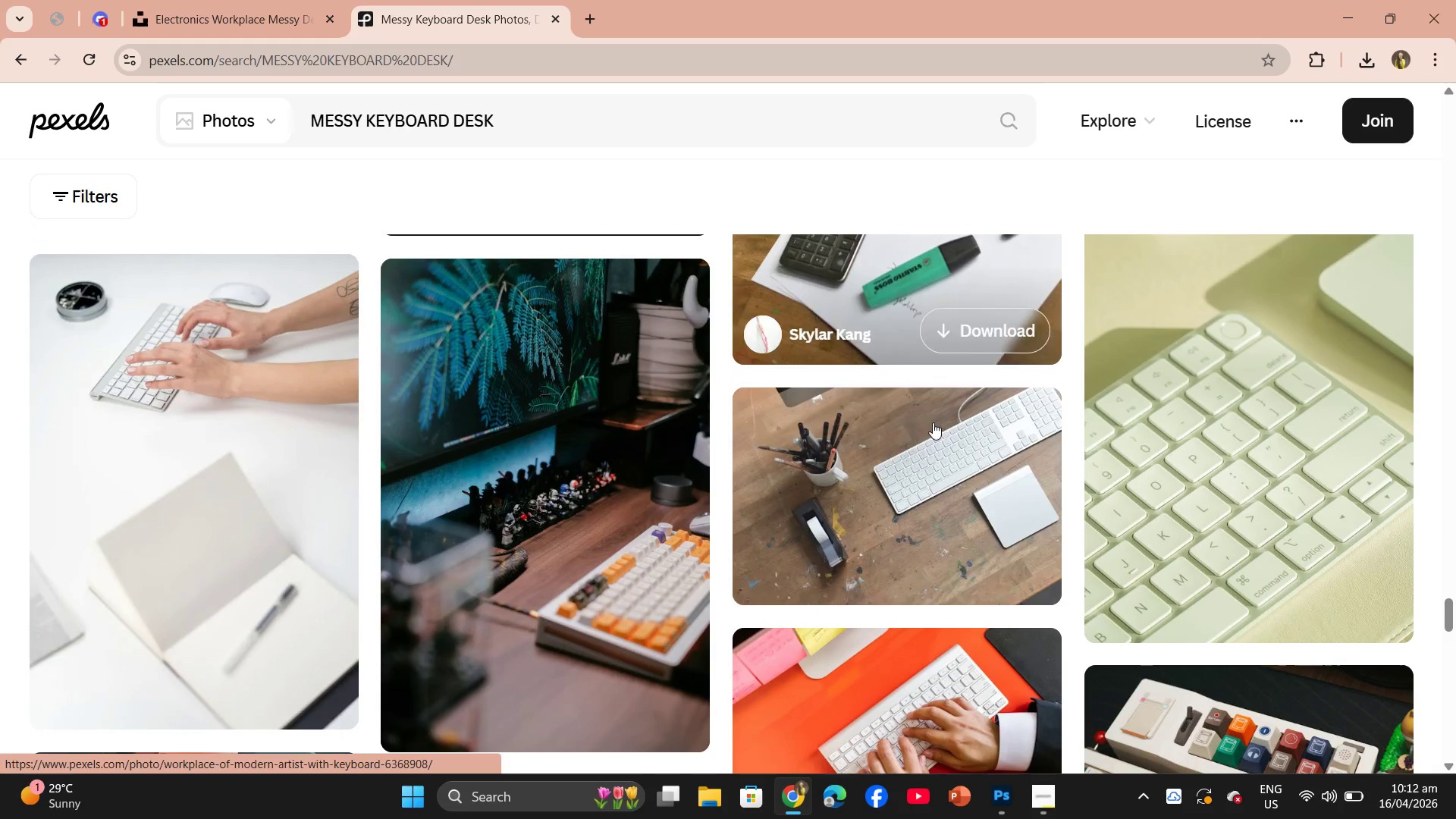 
left_click([921, 445])
 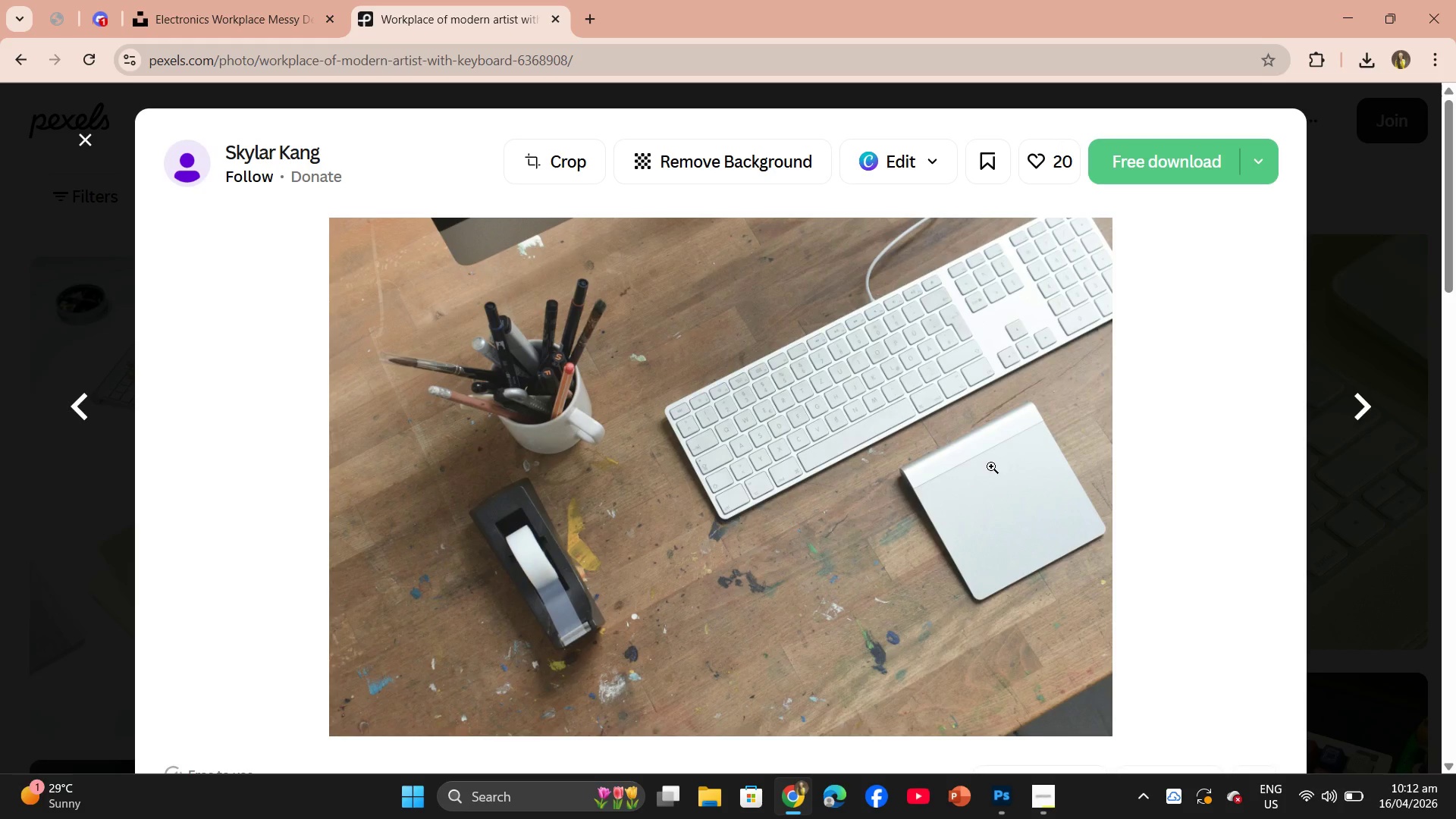 
scroll: coordinate [873, 525], scroll_direction: down, amount: 6.0
 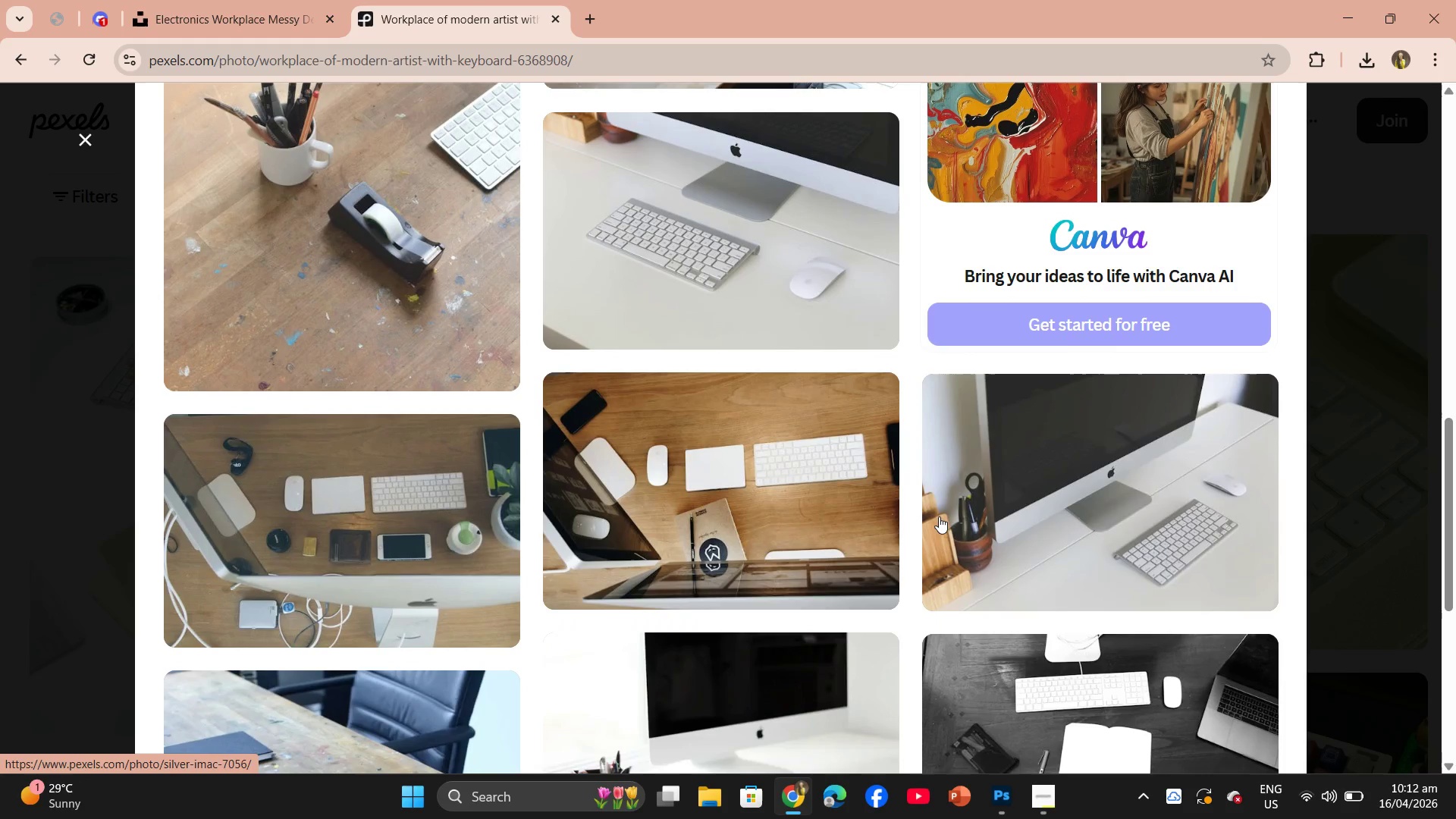 
scroll: coordinate [944, 501], scroll_direction: up, amount: 11.0
 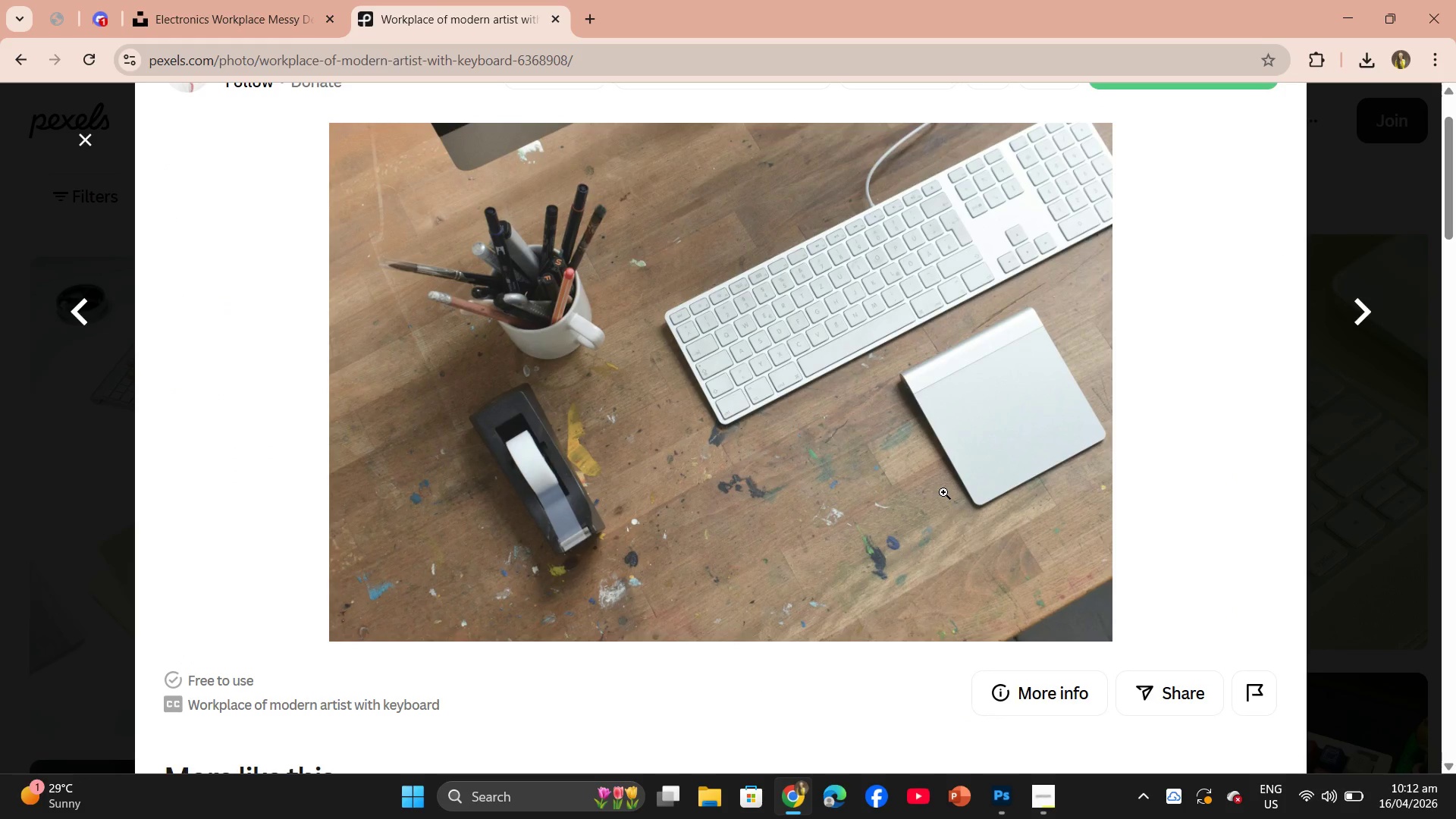 
scroll: coordinate [943, 492], scroll_direction: down, amount: 2.0
 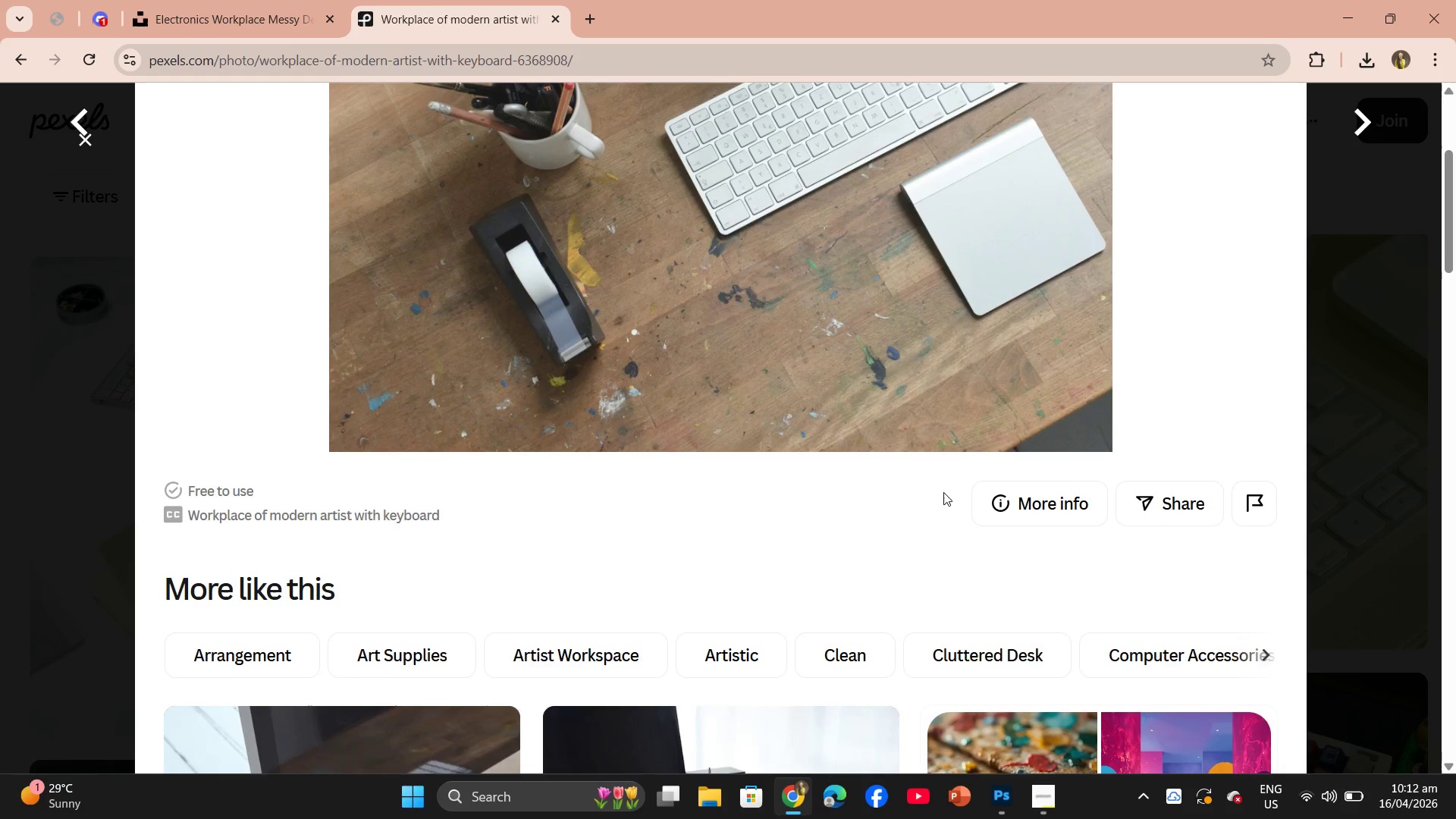 
scroll: coordinate [943, 492], scroll_direction: up, amount: 4.0
 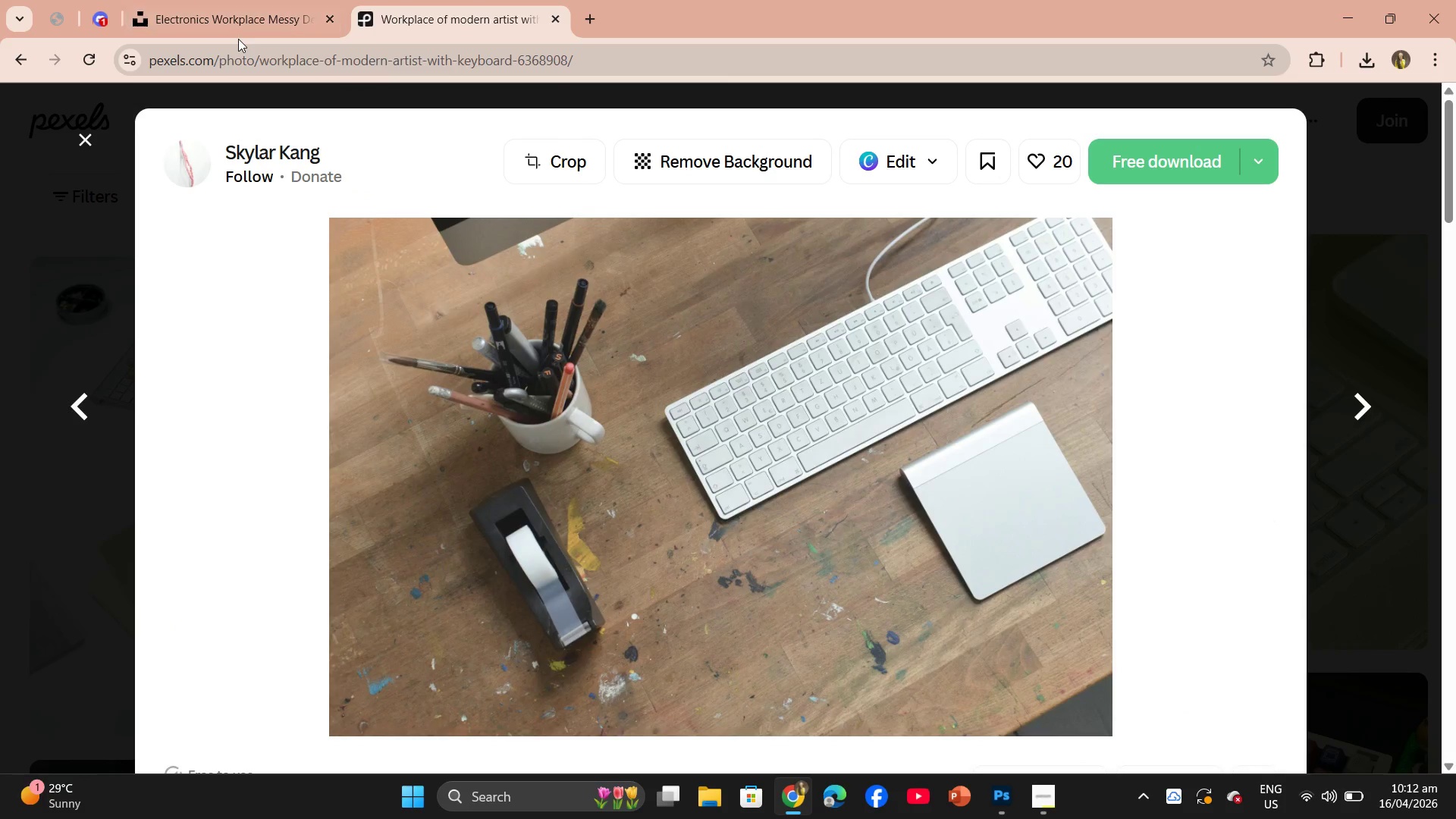 
double_click([242, 26])
 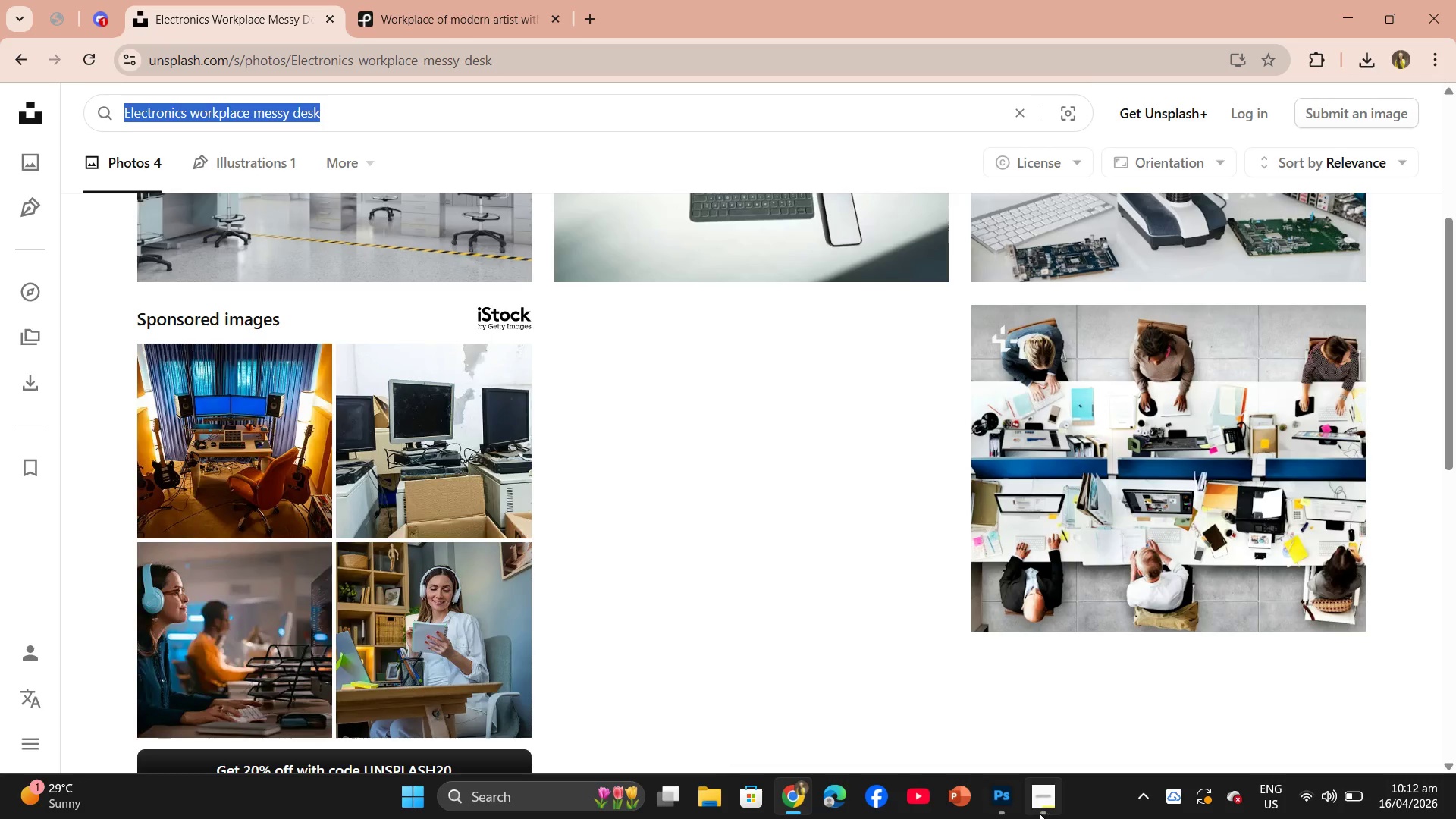 
left_click([1026, 743])